 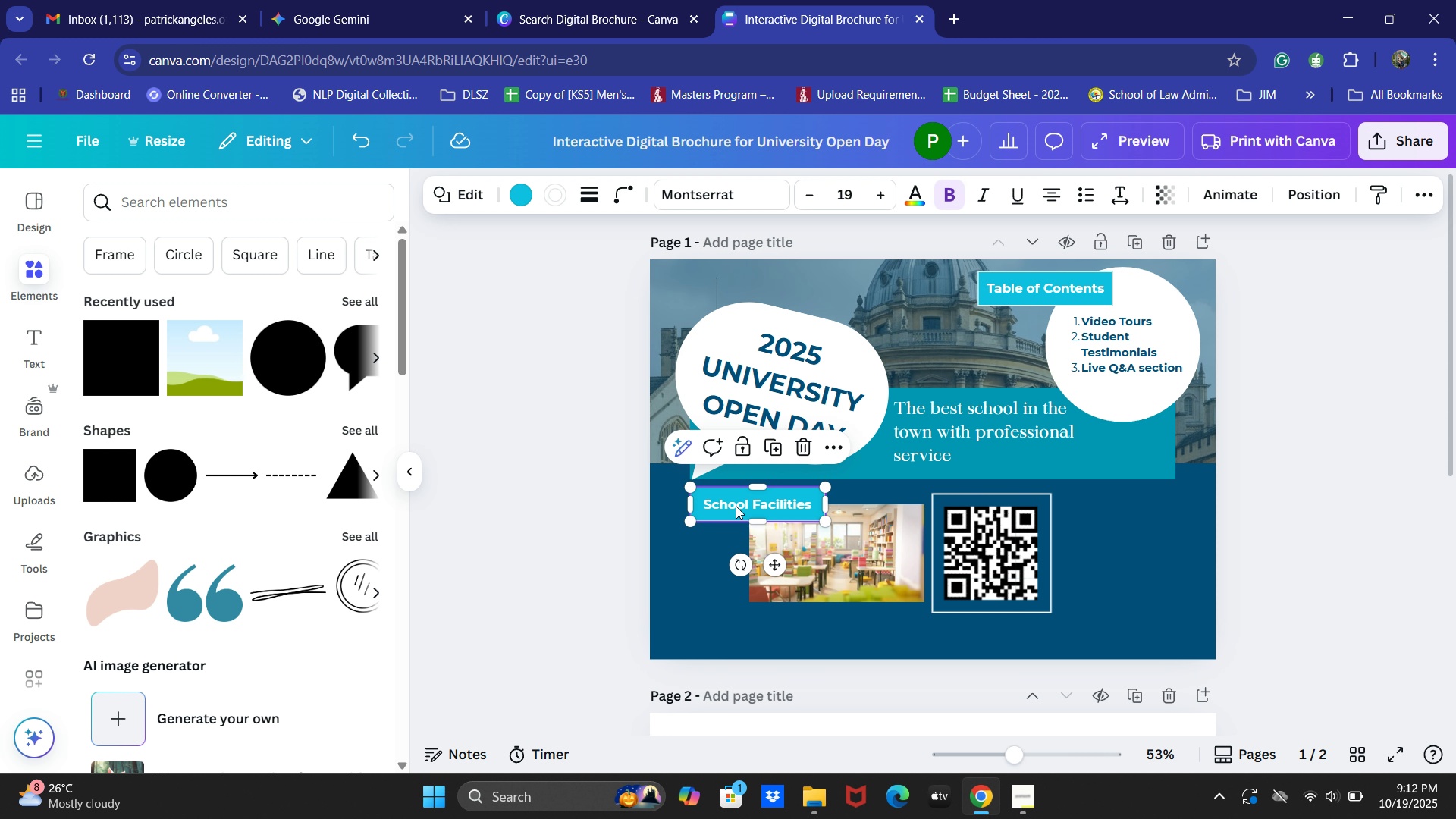 
key(Control+ControlLeft)
 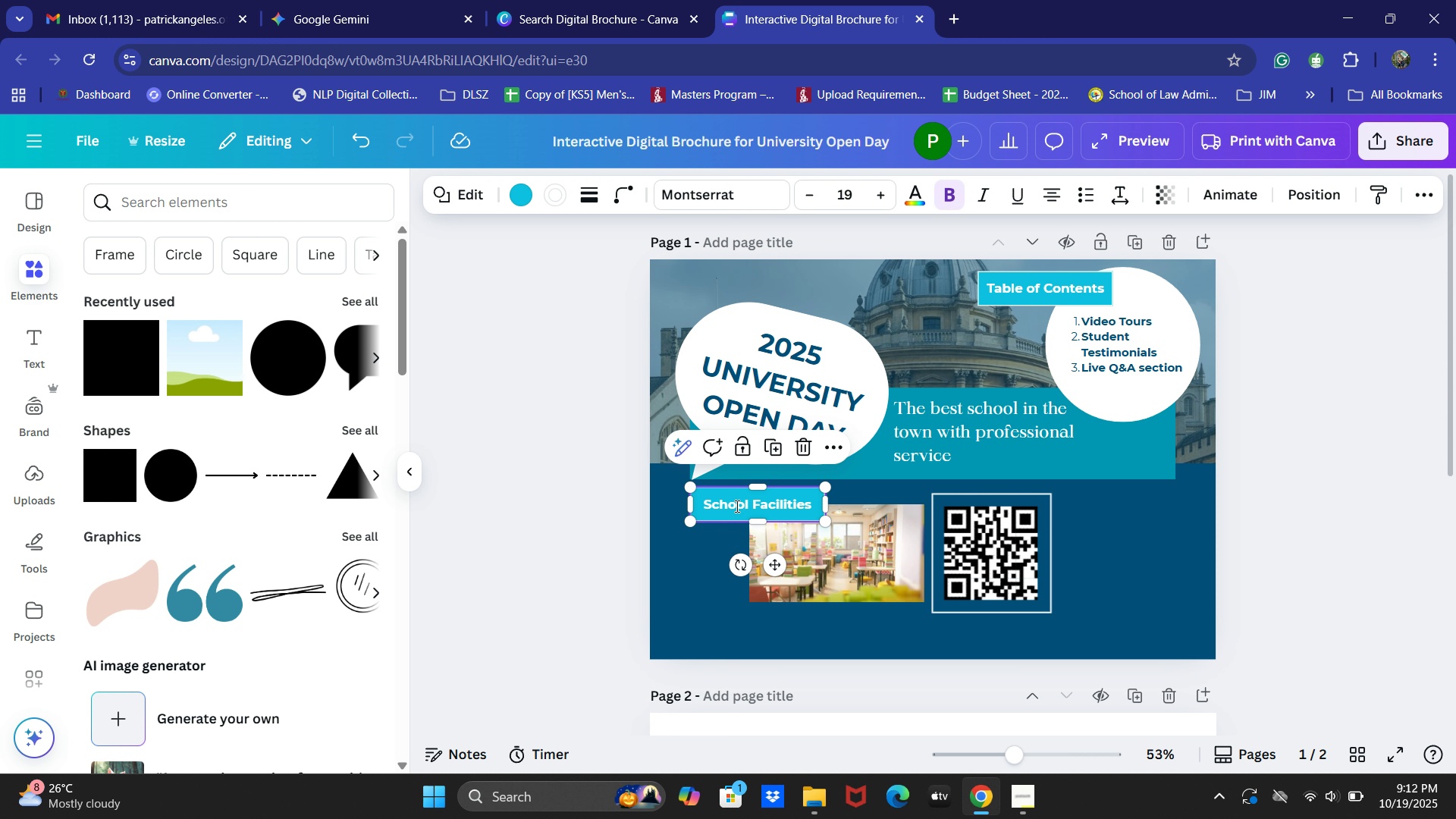 
double_click([736, 506])
 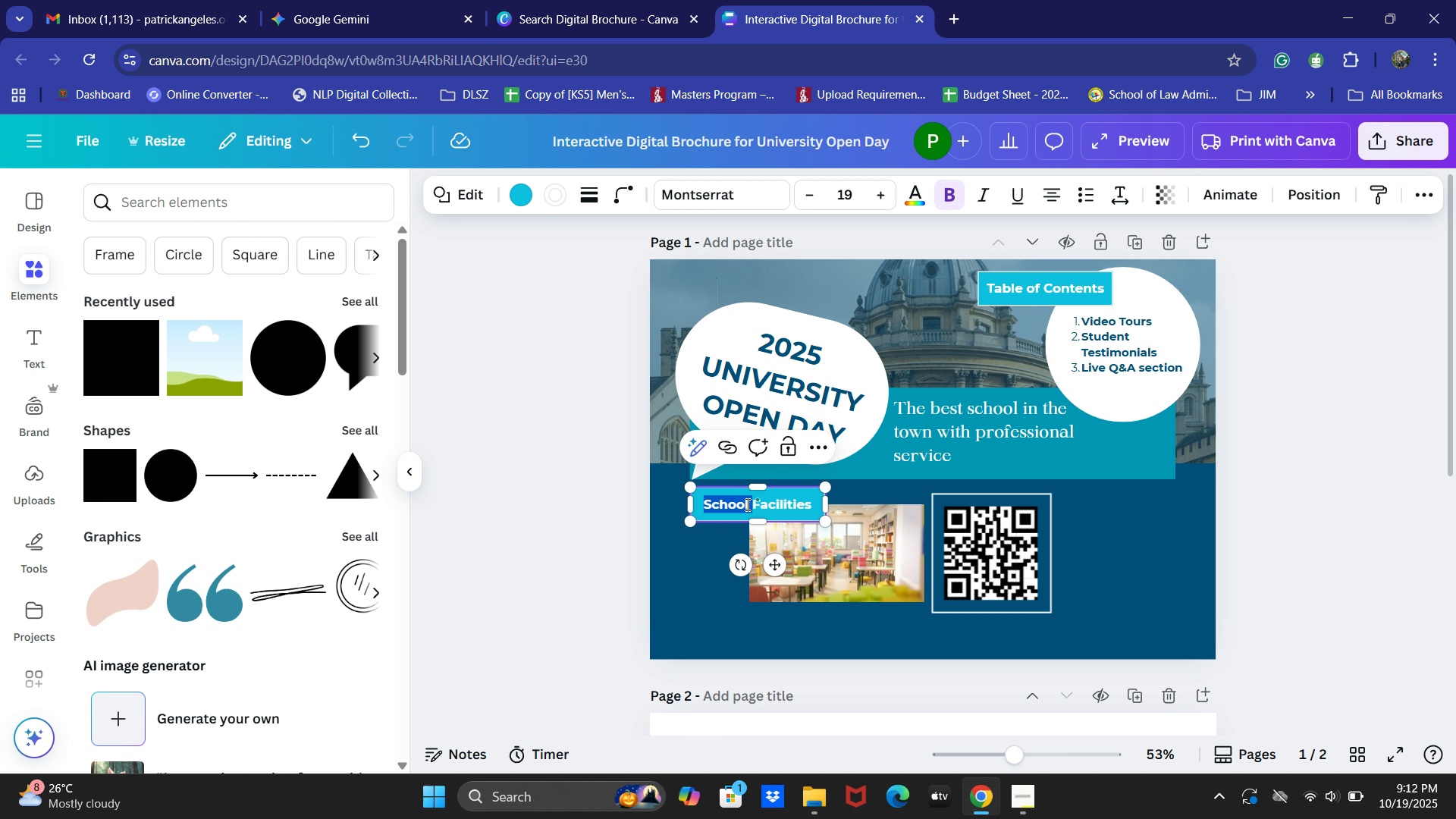 
key(Control+ControlLeft)
 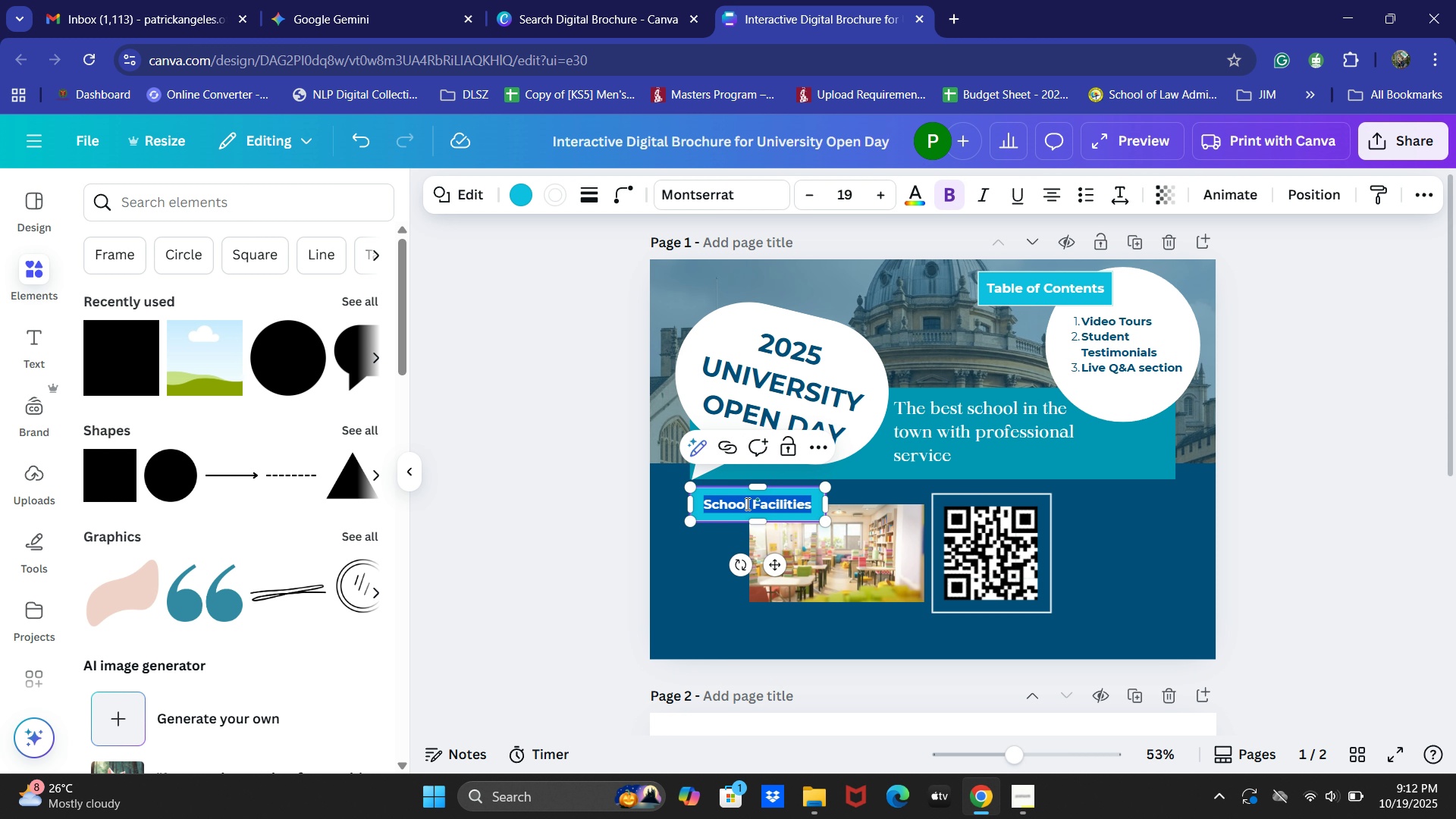 
key(Control+A)
 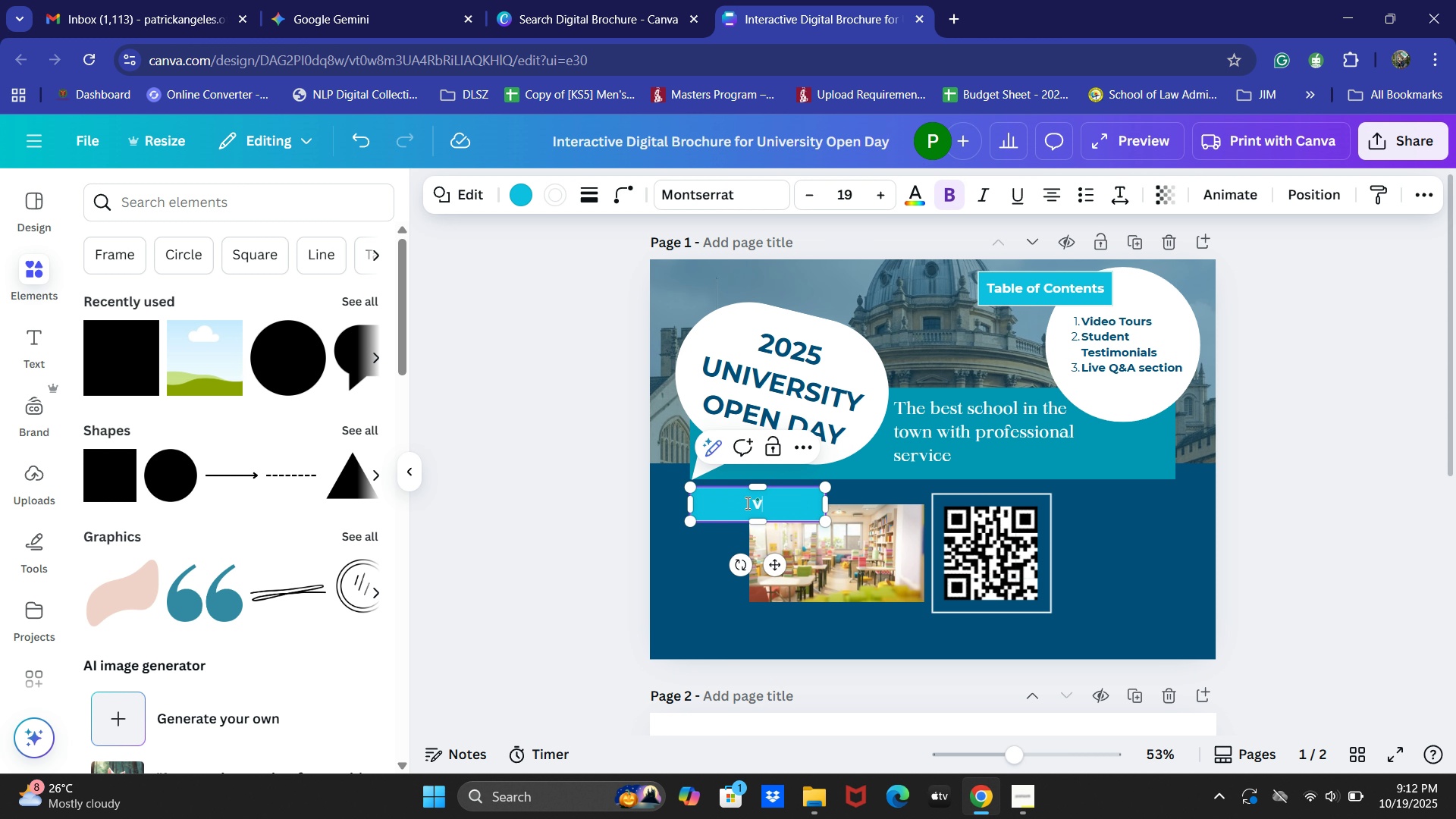 
type(Video Tours)
 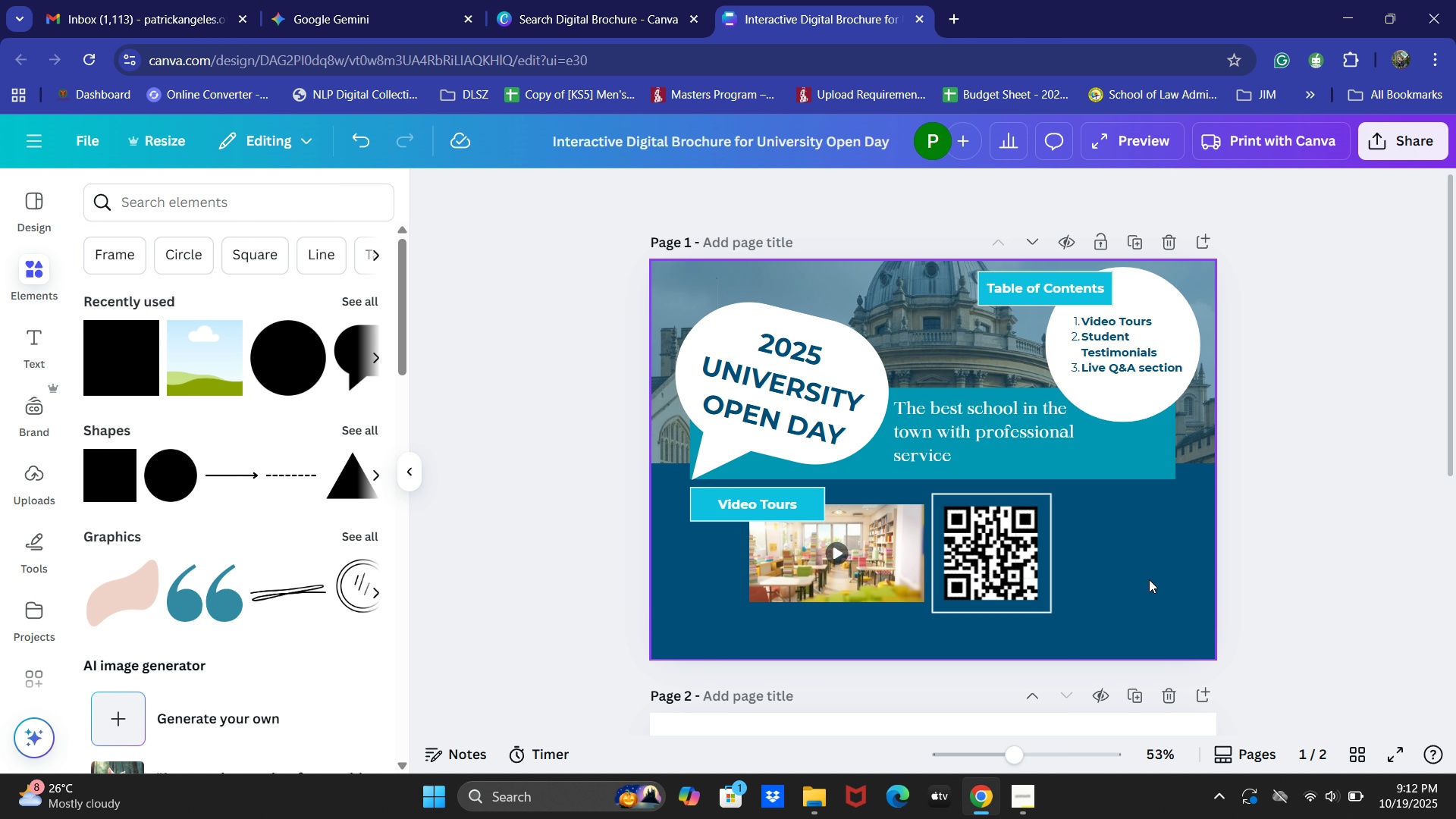 
wait(8.59)
 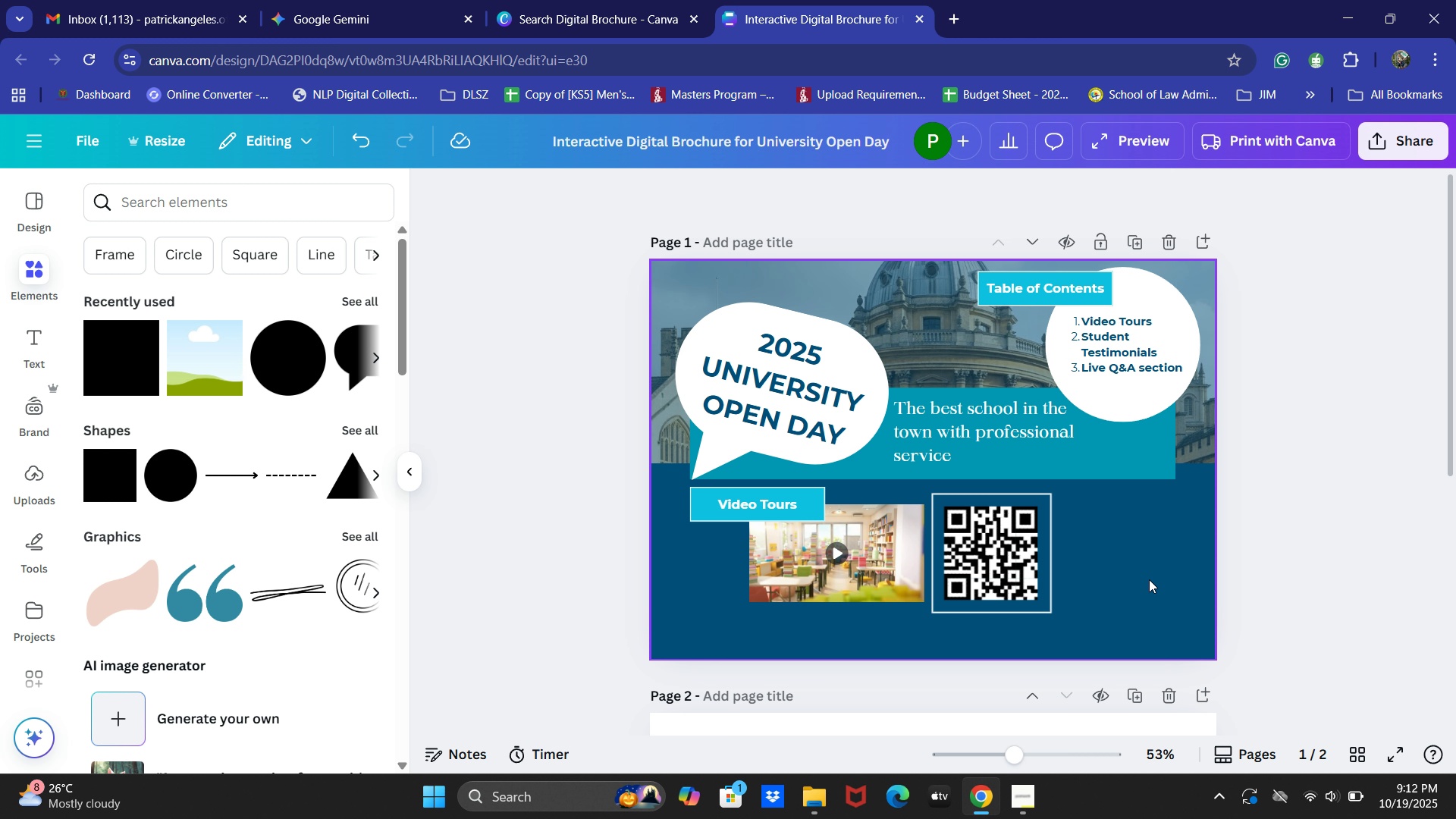 
scroll: coordinate [269, 467], scroll_direction: up, amount: 2.0
 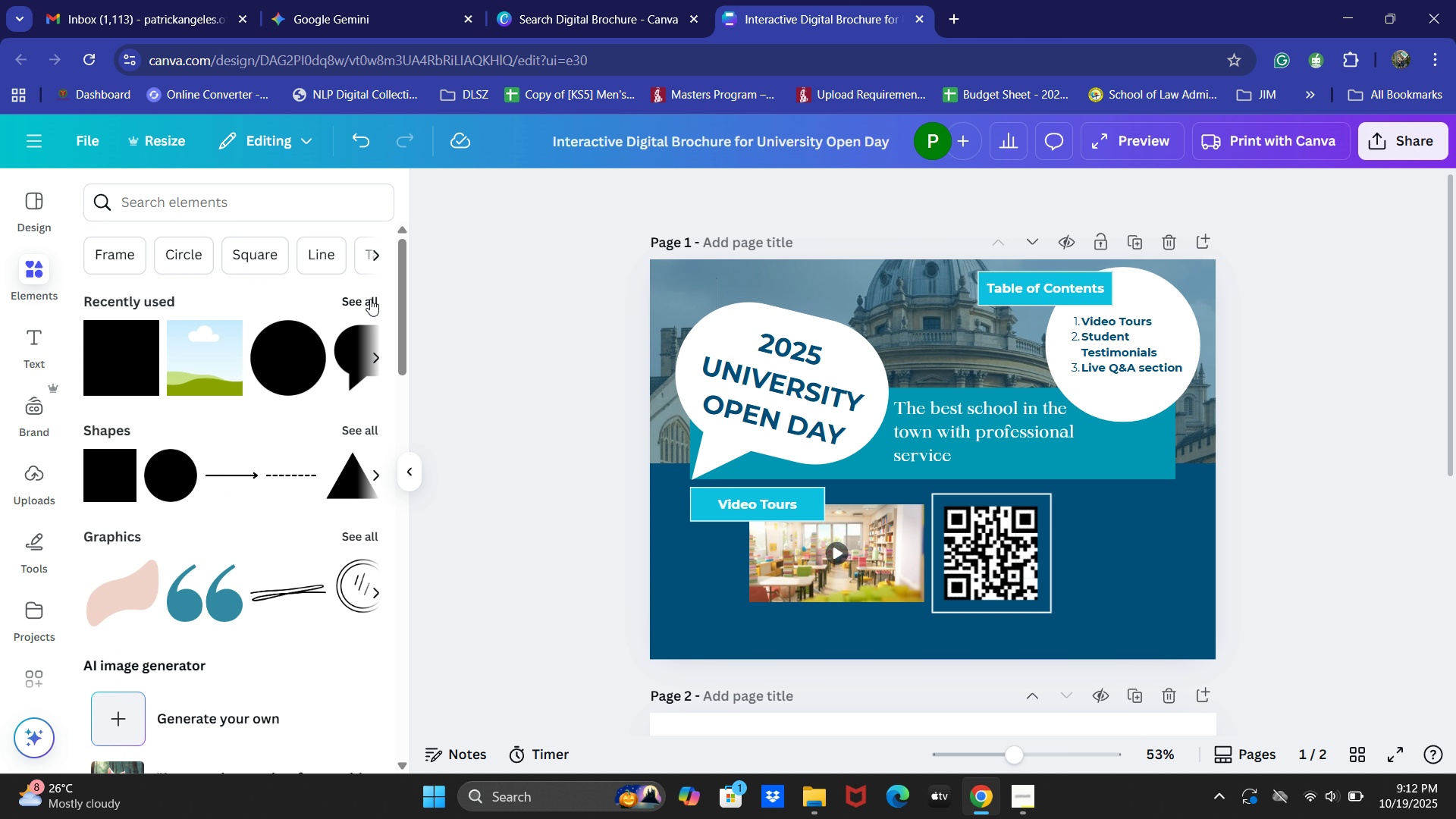 
left_click([370, 299])
 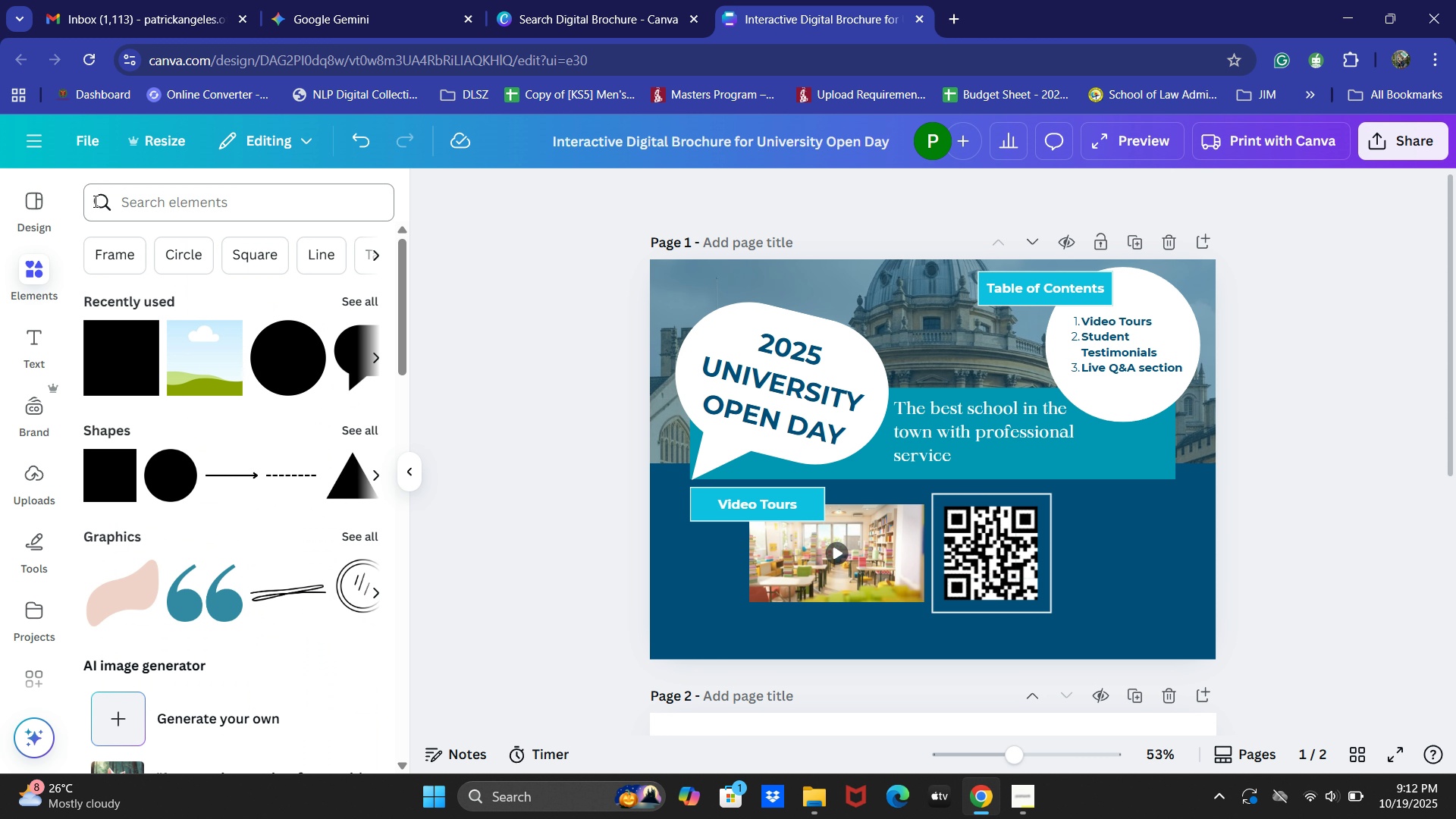 
wait(10.24)
 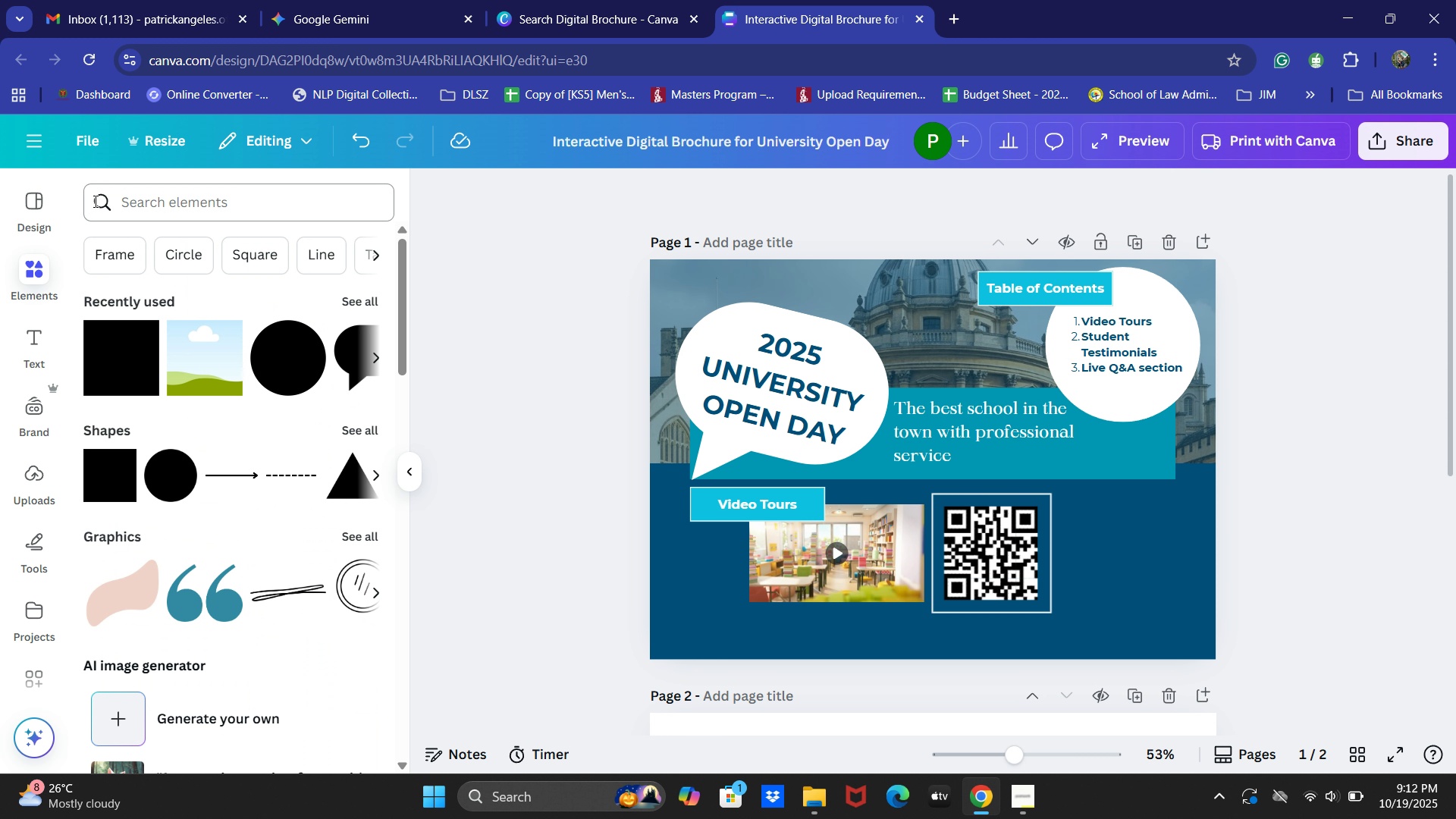 
left_click([24, 337])
 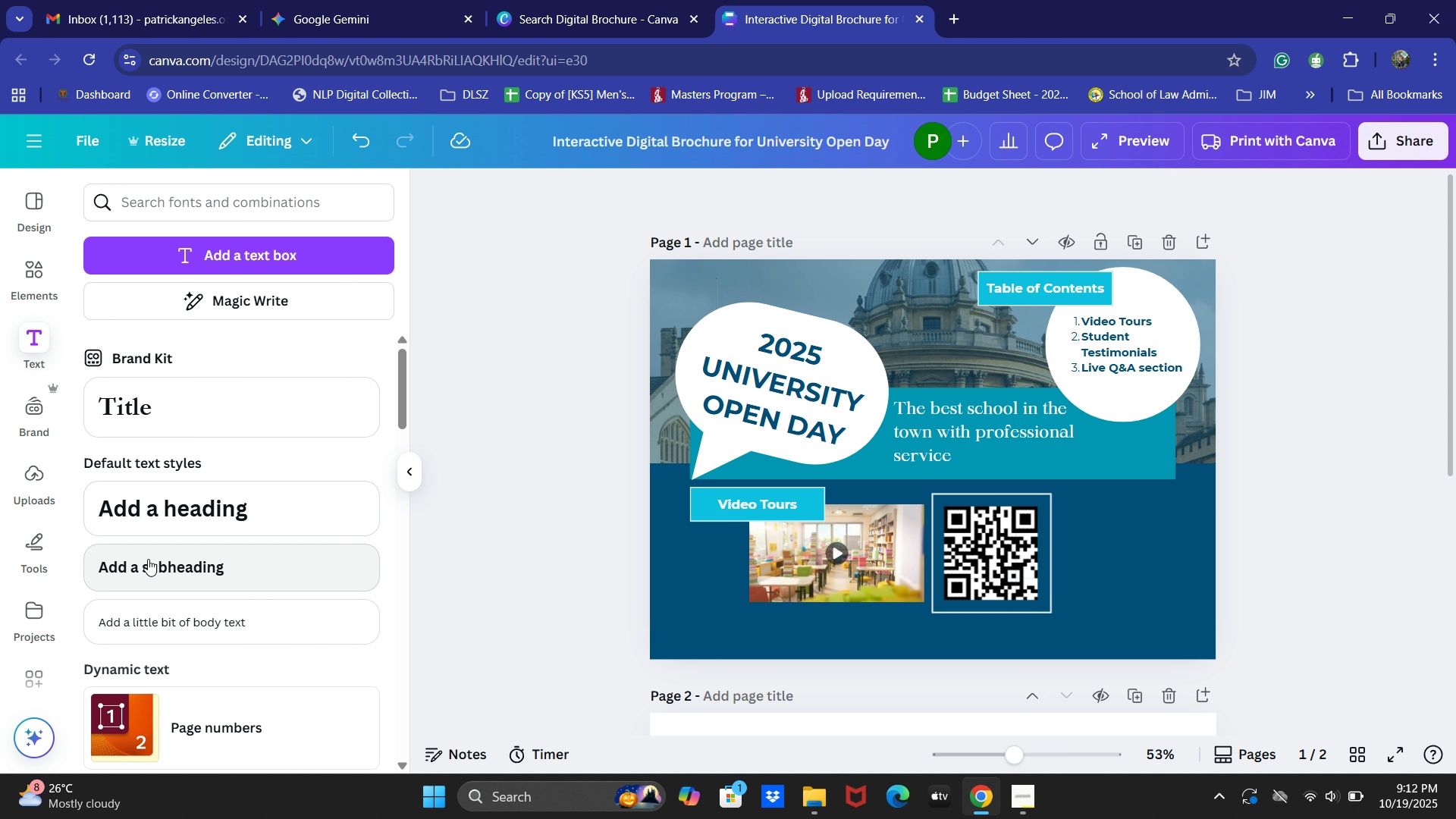 
left_click([171, 507])
 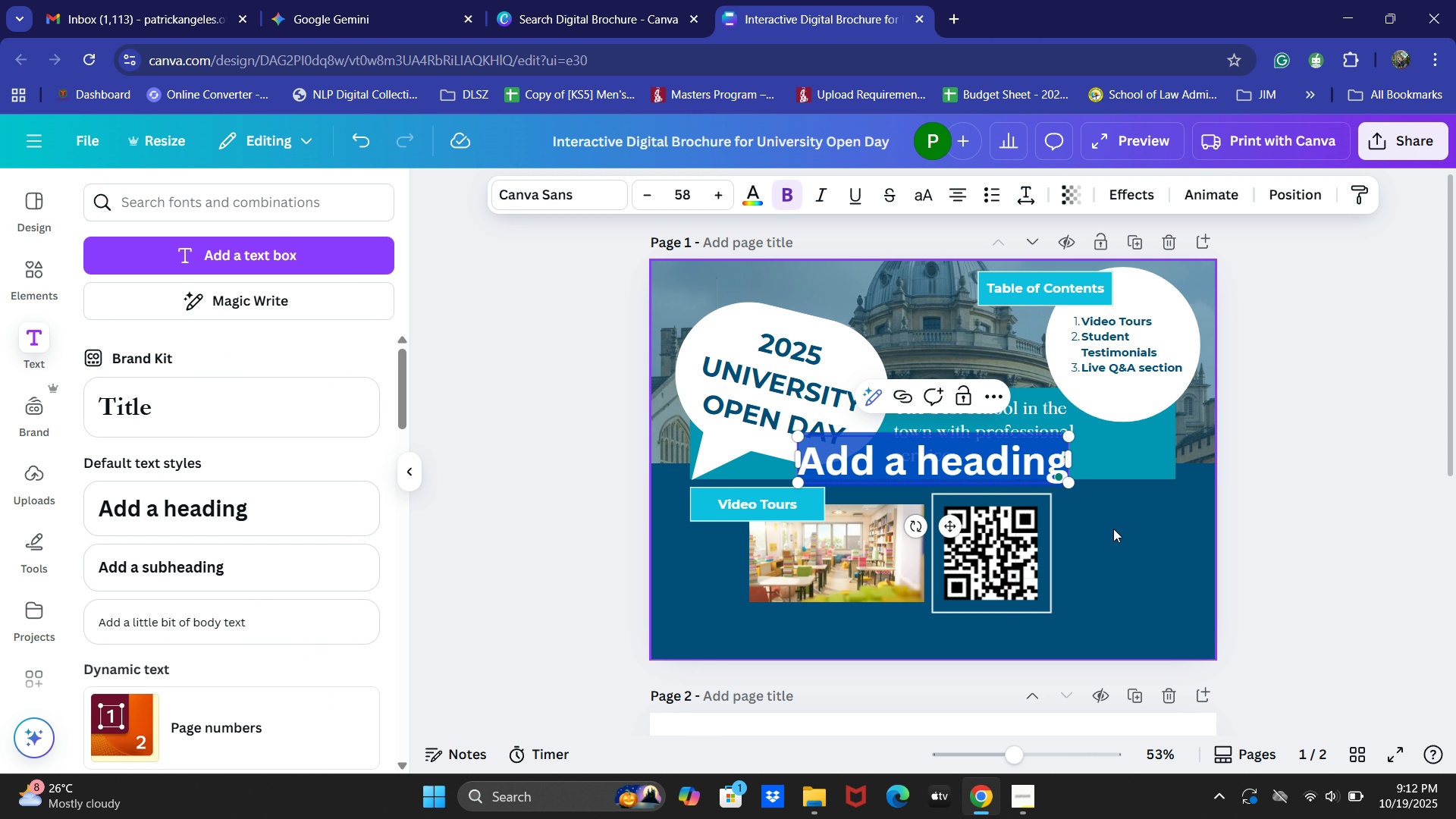 
type(Sa)
key(Backspace)
type(can the QR c)
key(Backspace)
type(Code for FUll Campus)
key(Backspace)
key(Backspace)
key(Backspace)
key(Backspace)
key(Backspace)
key(Backspace)
key(Backspace)
key(Backspace)
key(Backspace)
key(Backspace)
key(Backspace)
key(Backspace)
type( the full Virtual Tour)
 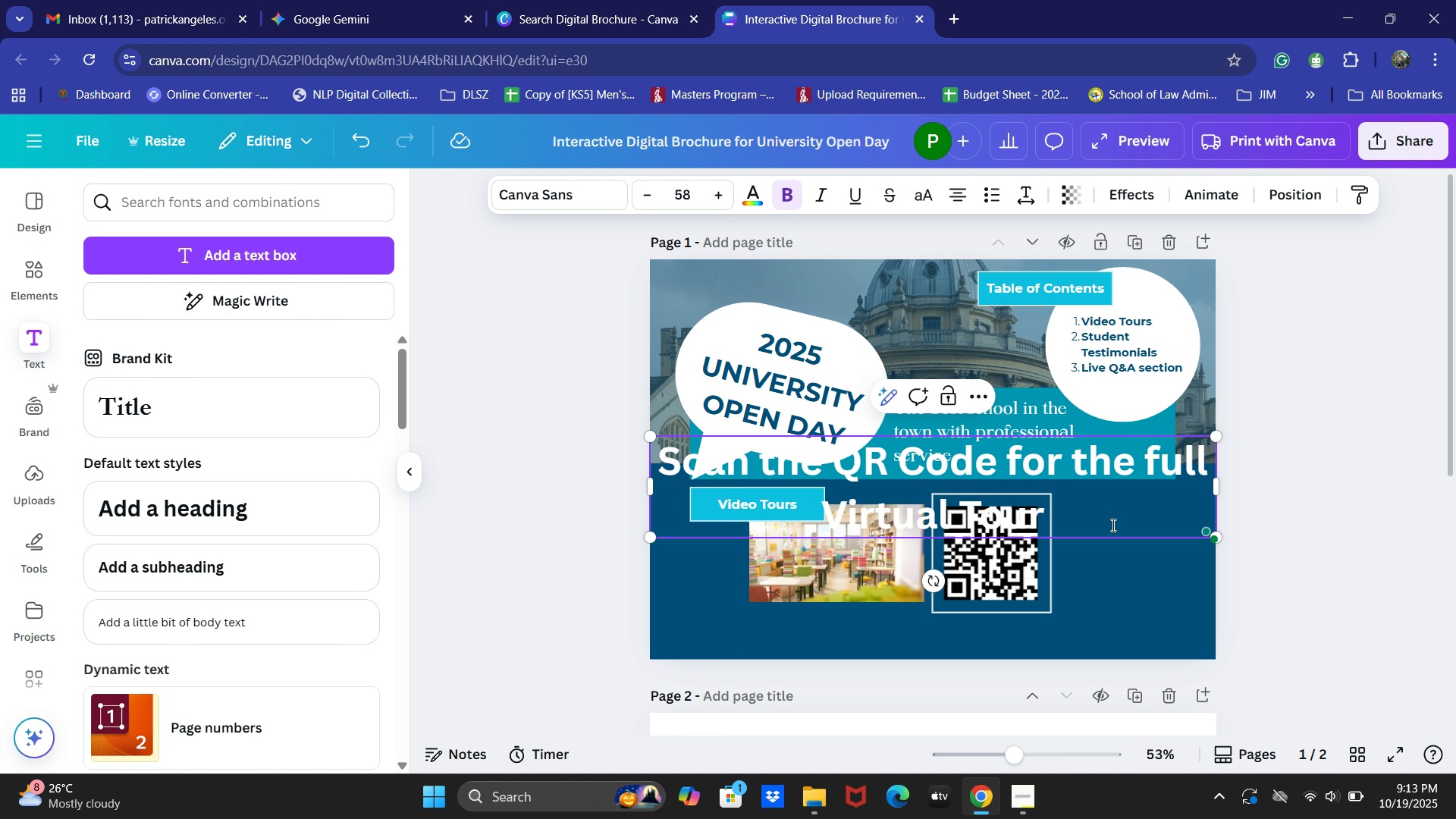 
key(Control+ControlLeft)
 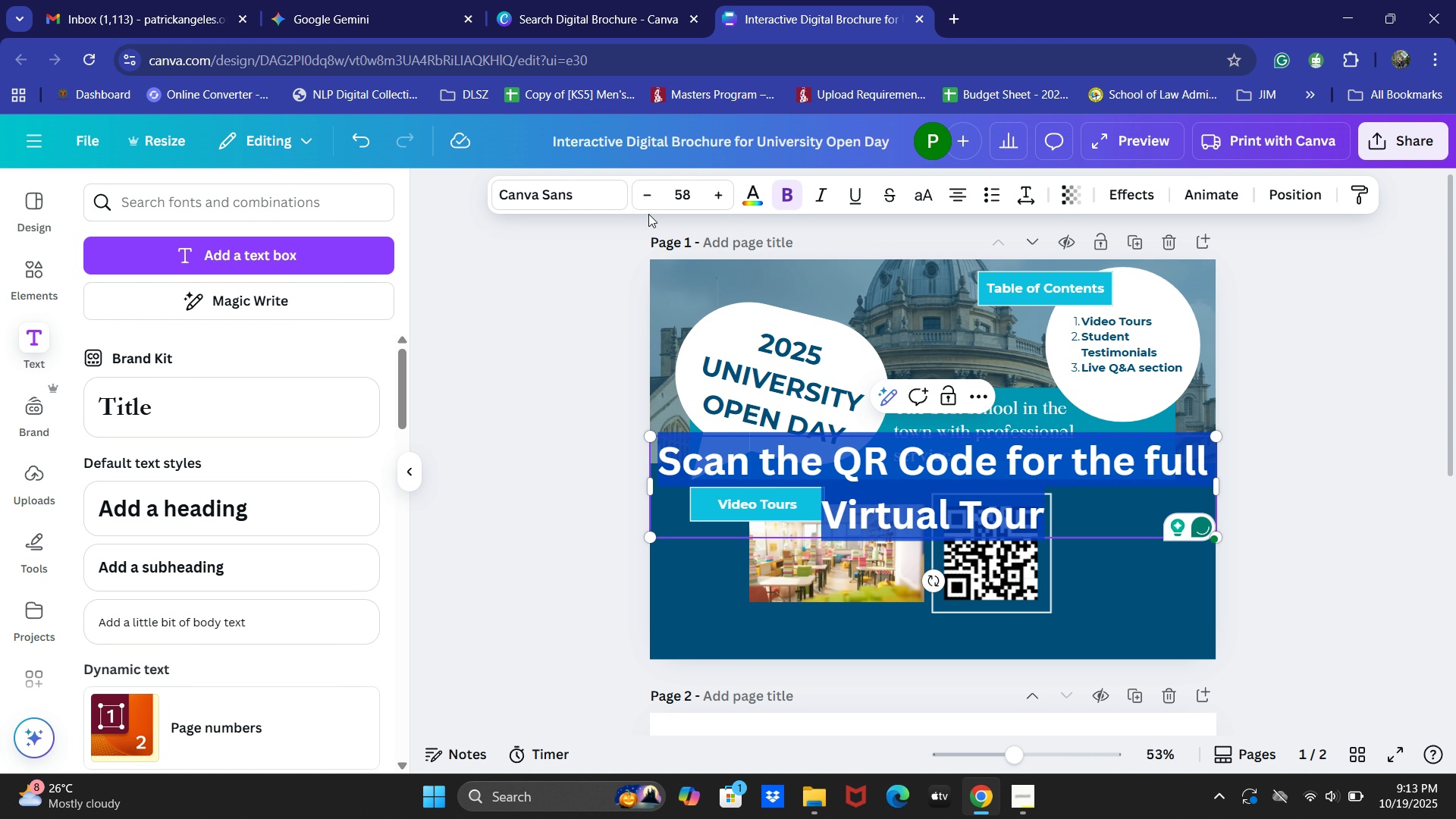 
key(Control+A)
 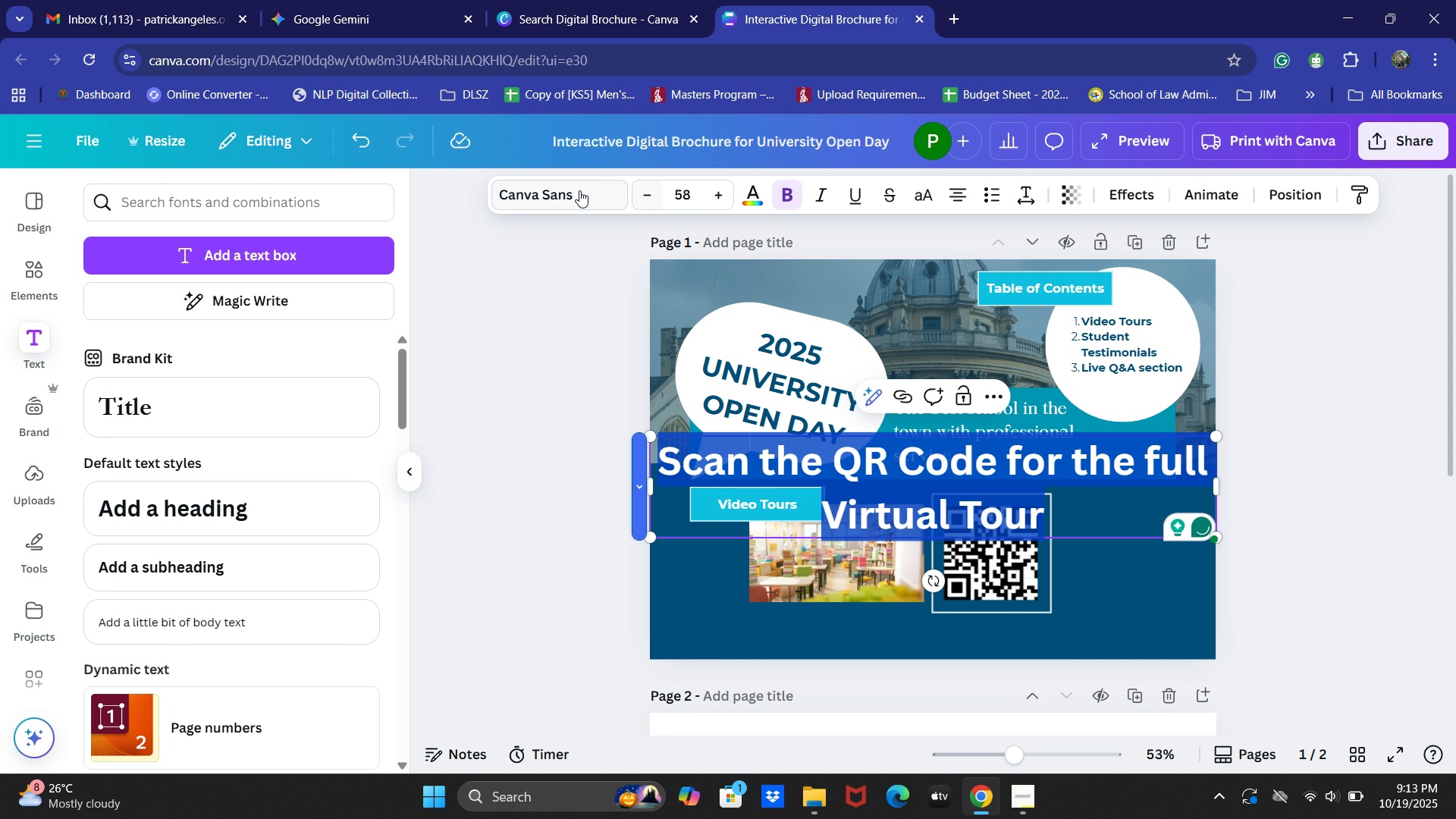 
left_click([579, 190])
 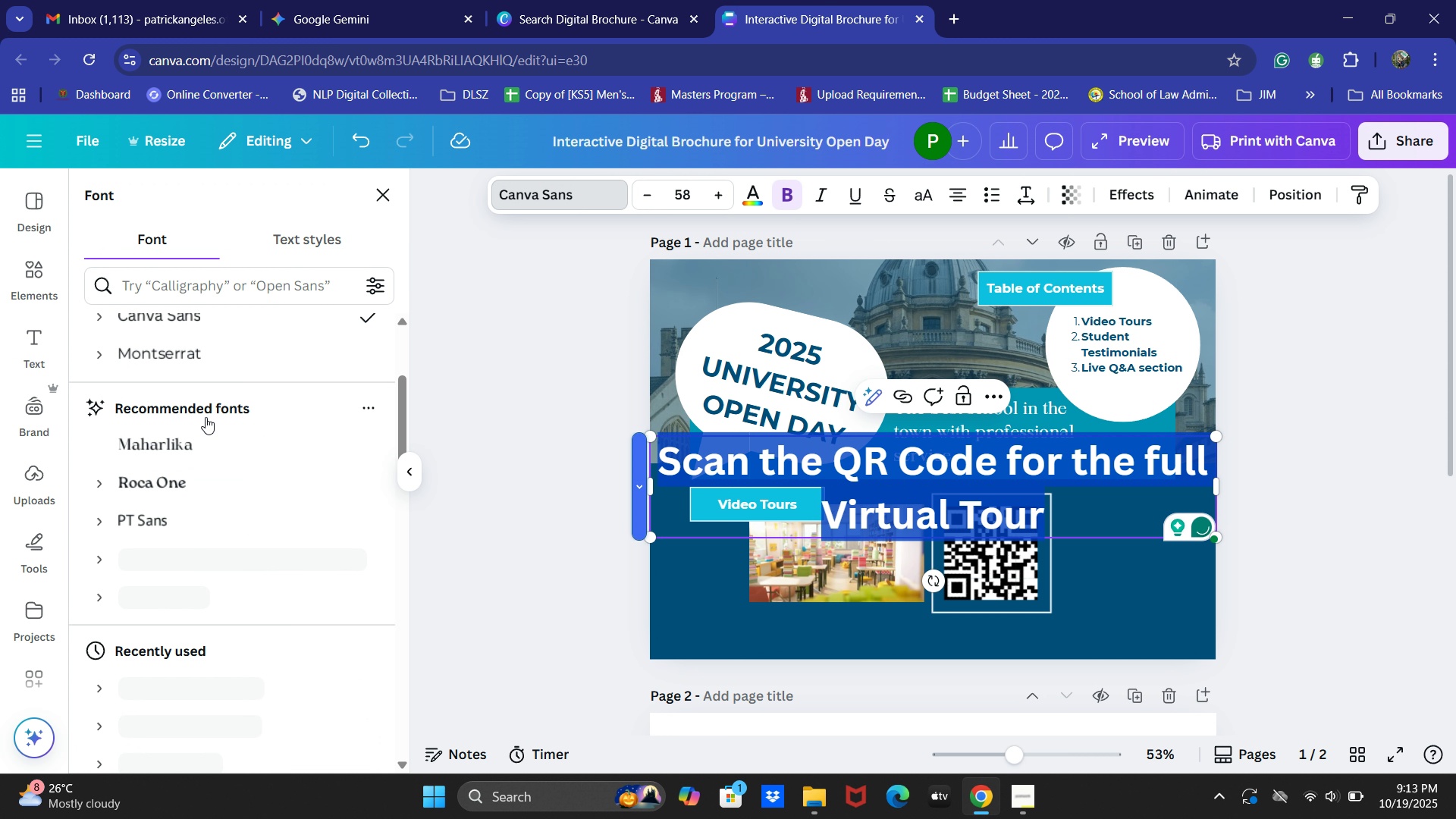 
mouse_move([171, 378])
 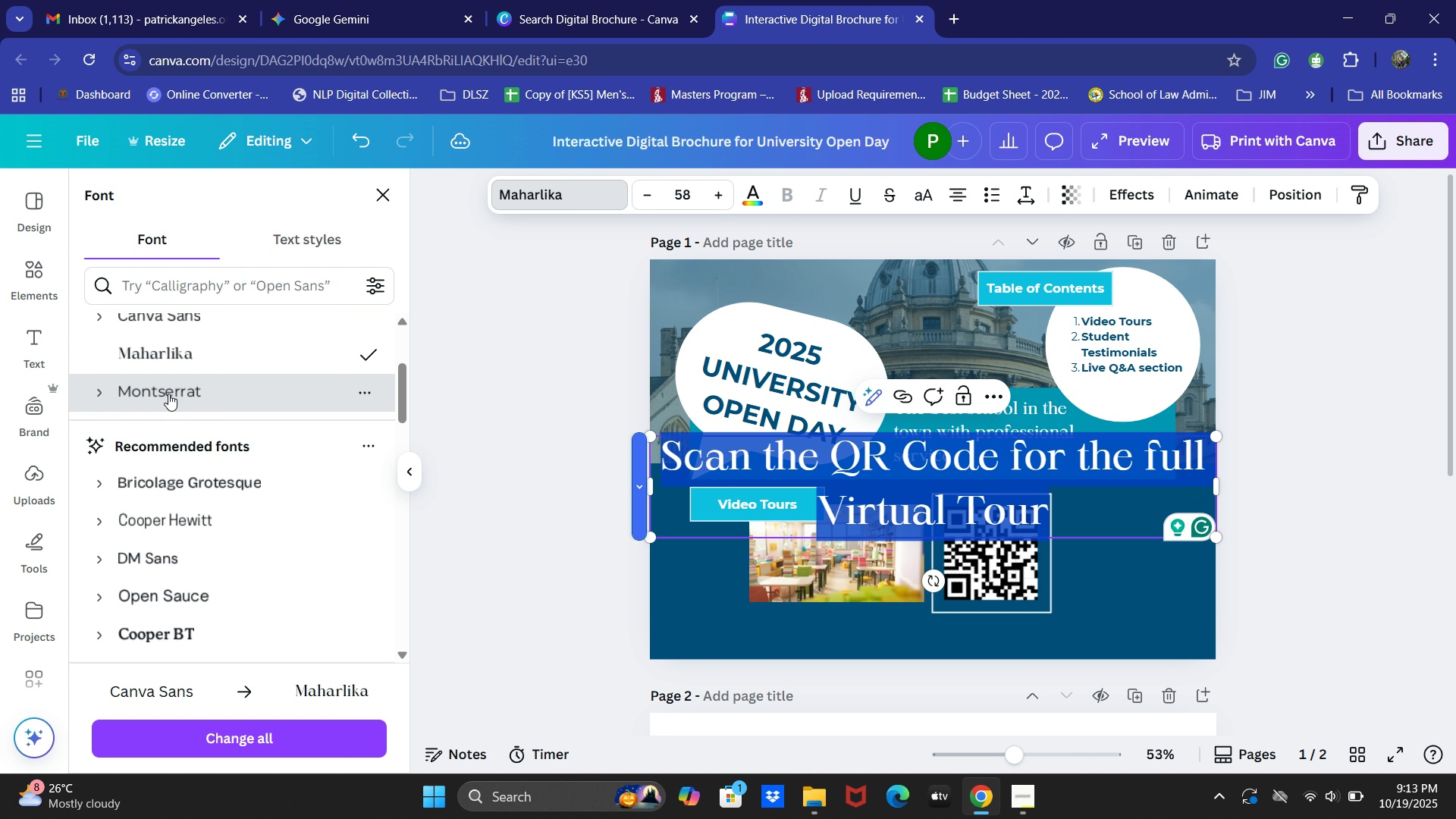 
left_click([168, 394])
 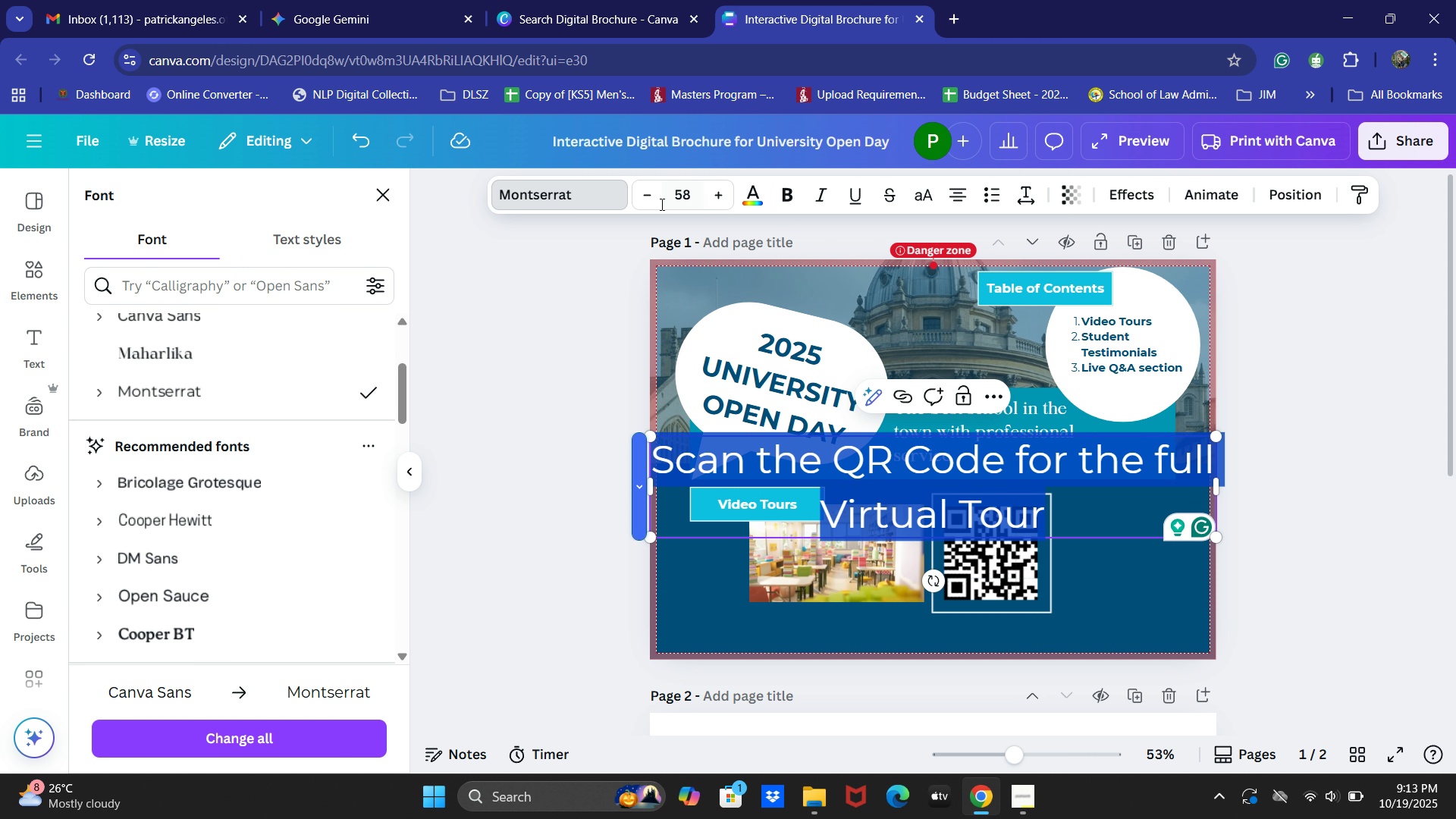 
double_click([654, 197])
 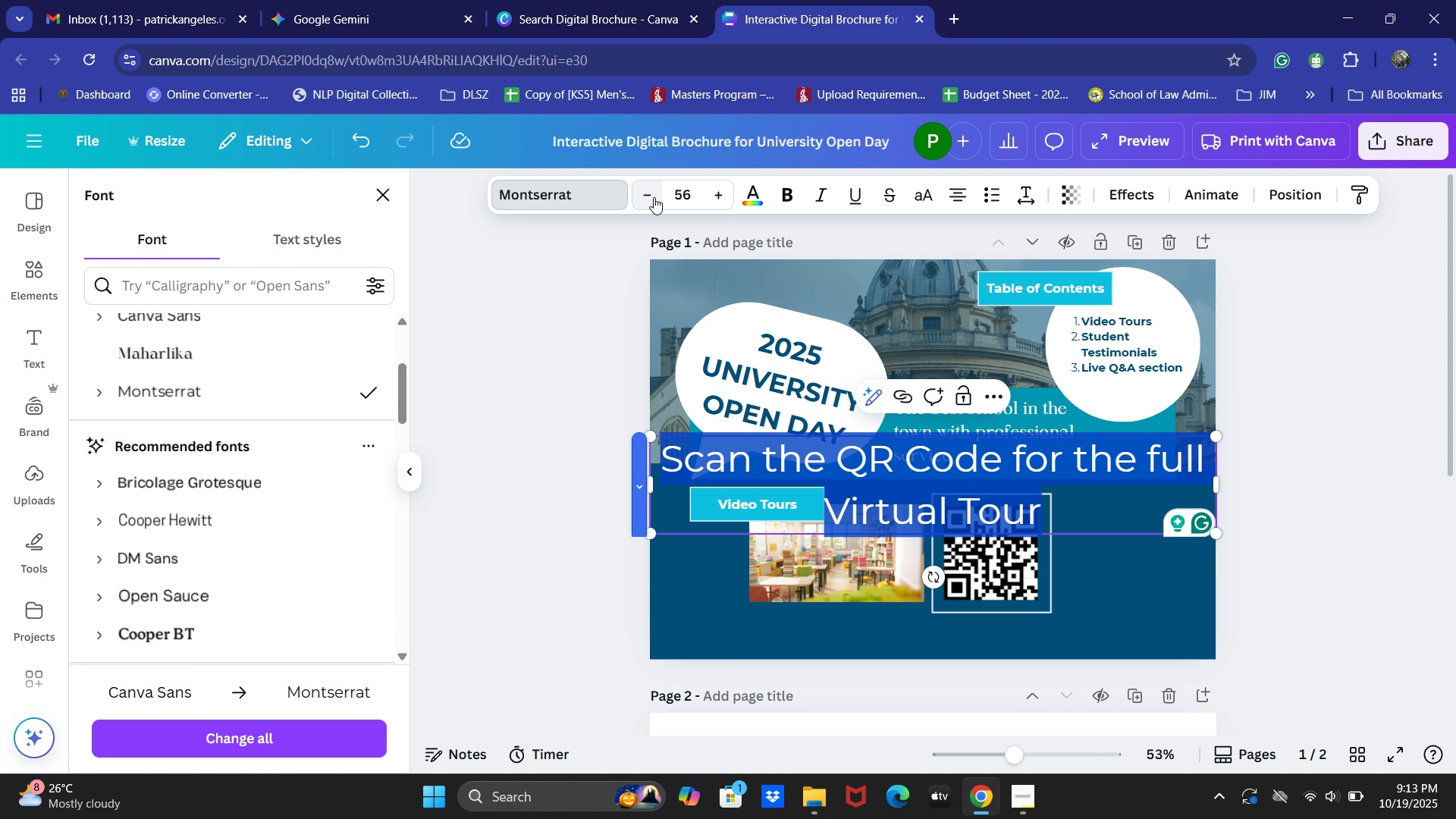 
triple_click([654, 197])
 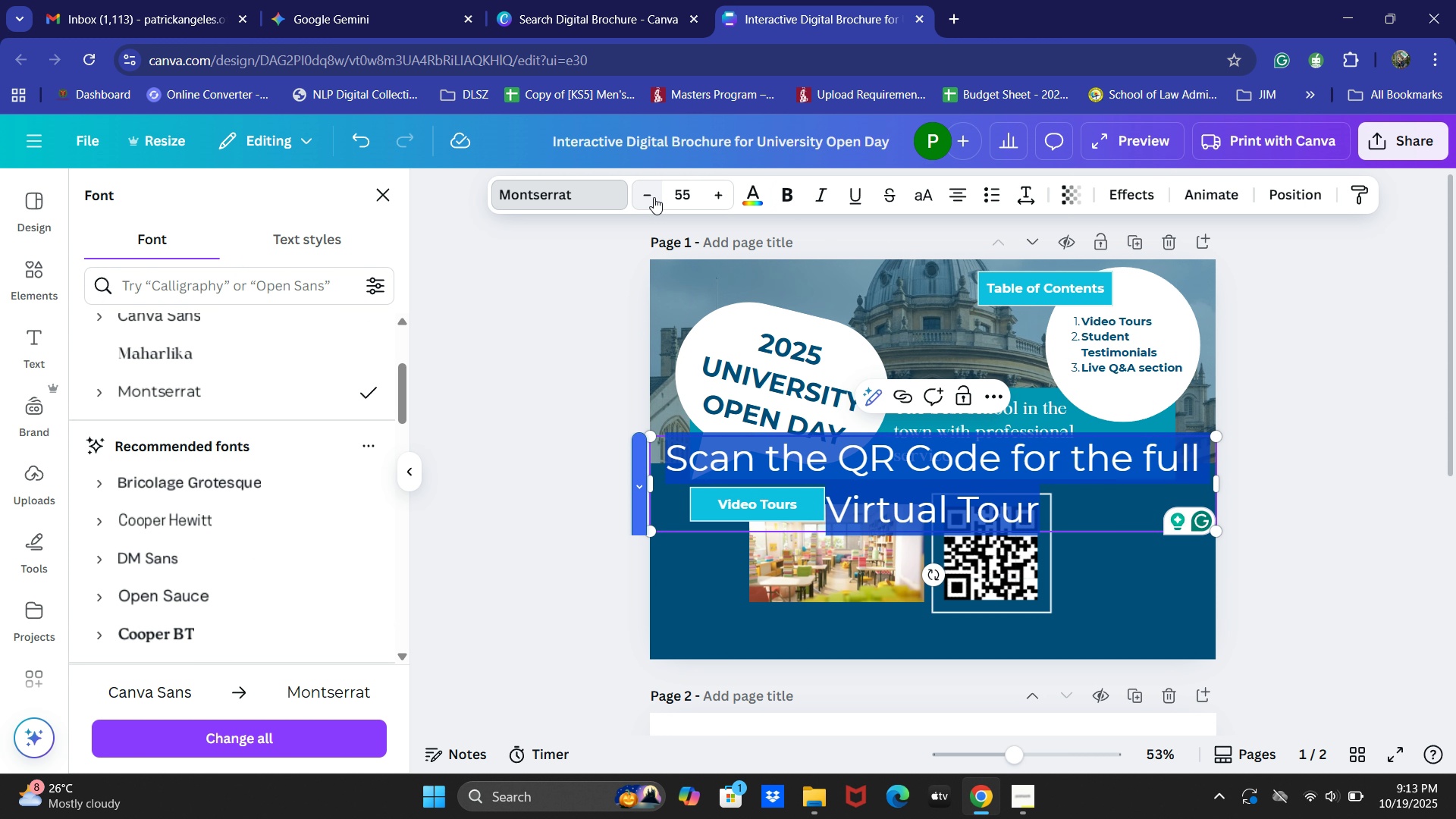 
triple_click([654, 197])
 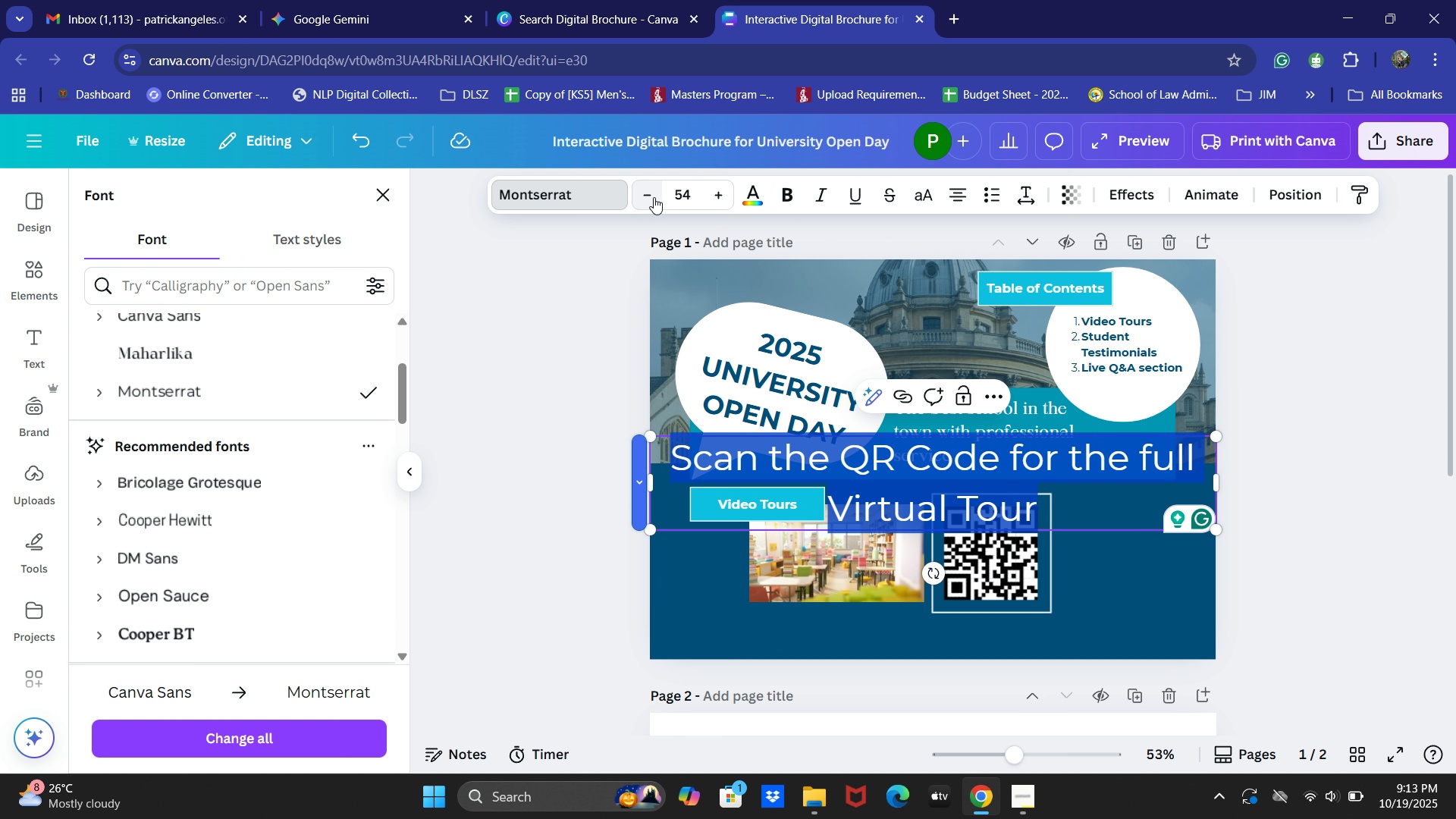 
triple_click([654, 197])
 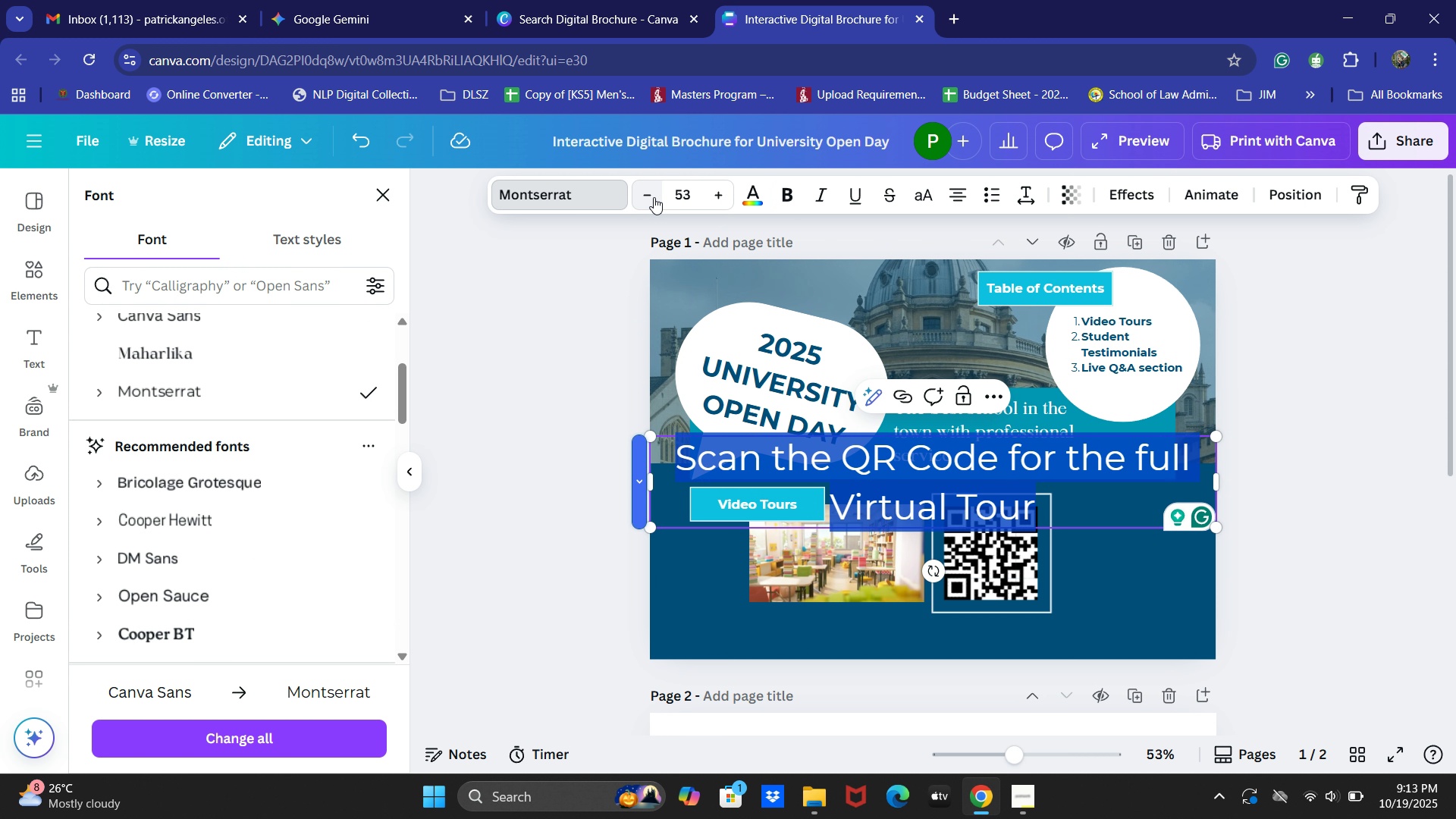 
triple_click([654, 197])
 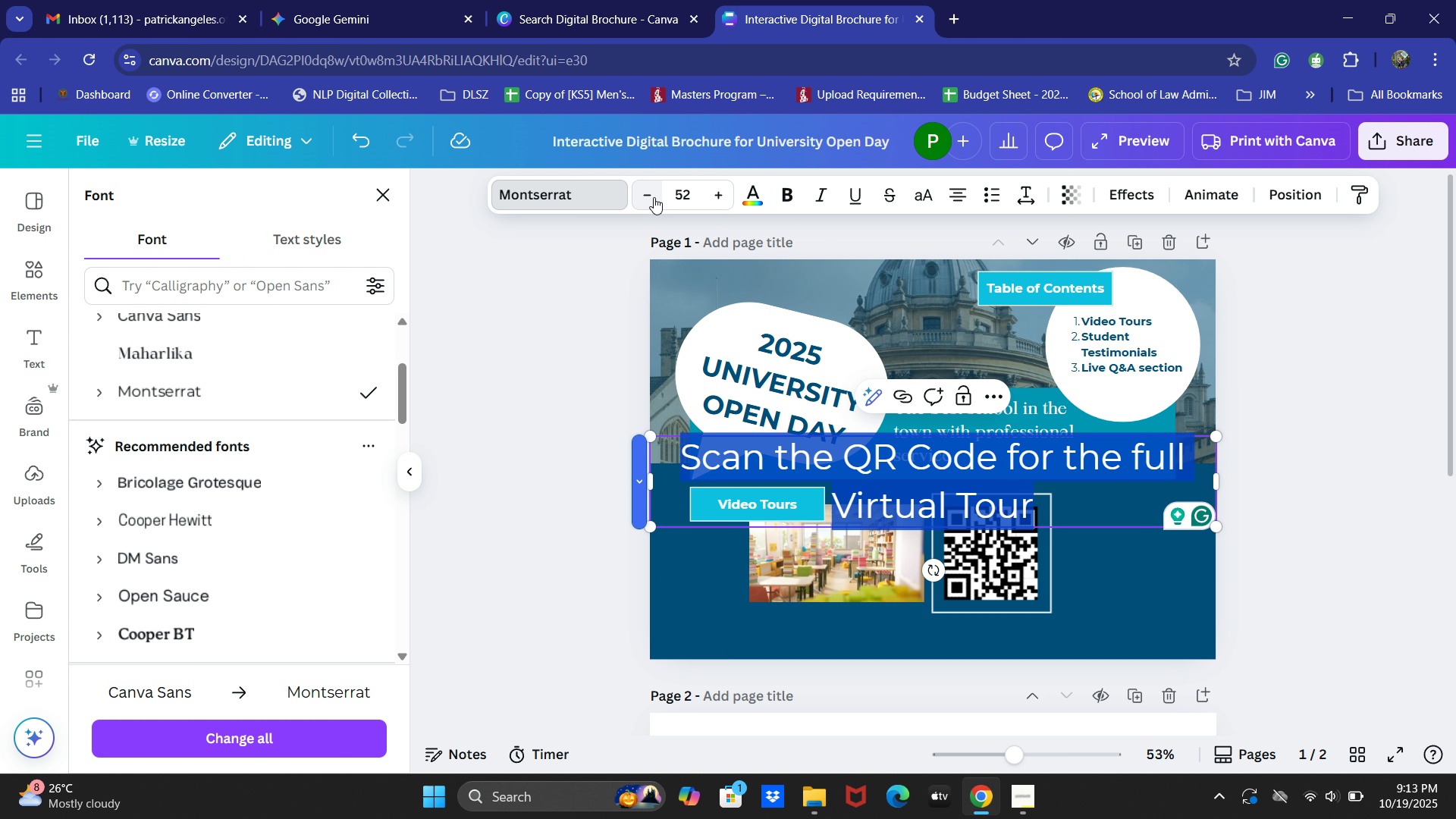 
triple_click([654, 197])
 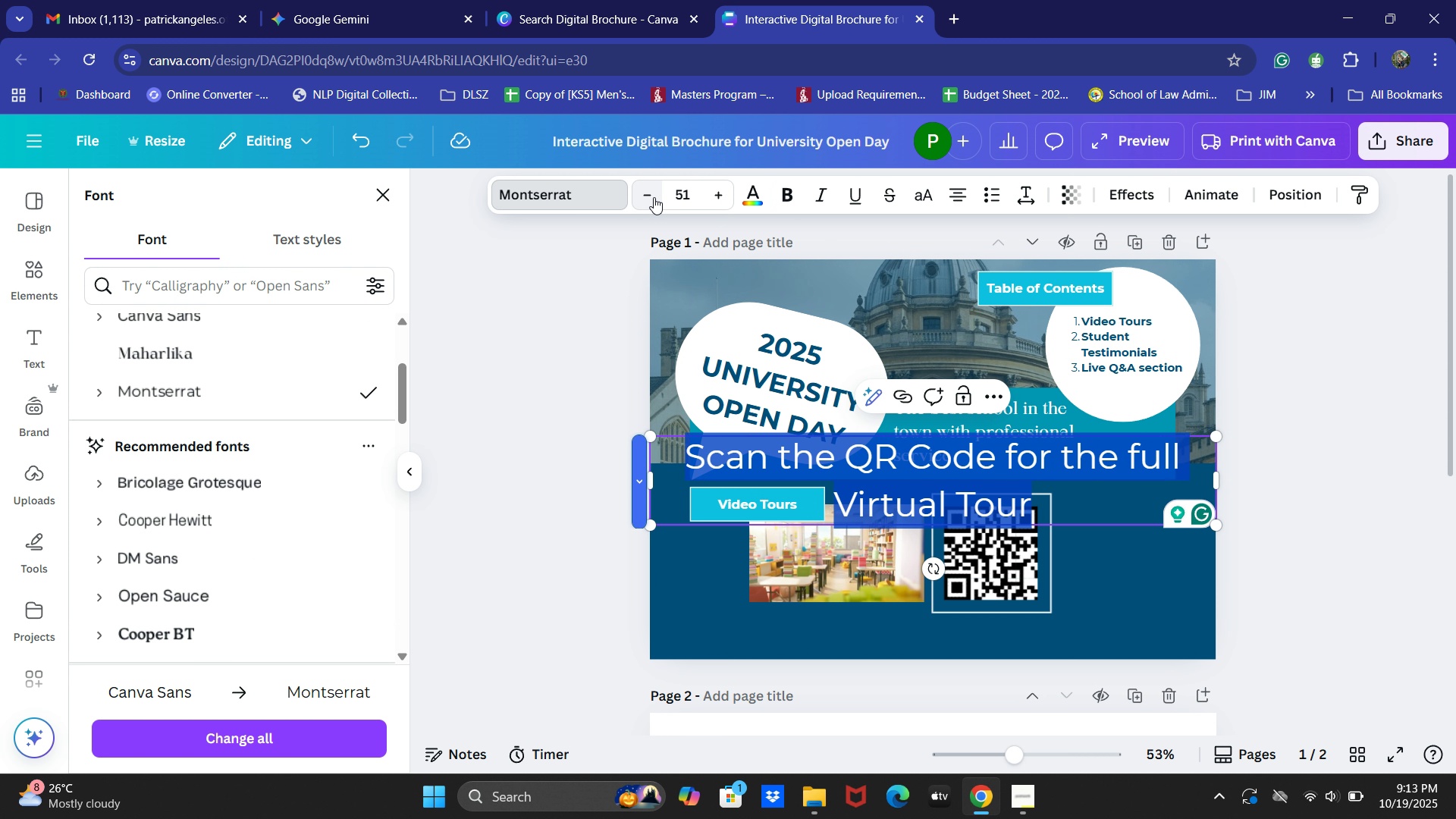 
triple_click([654, 197])
 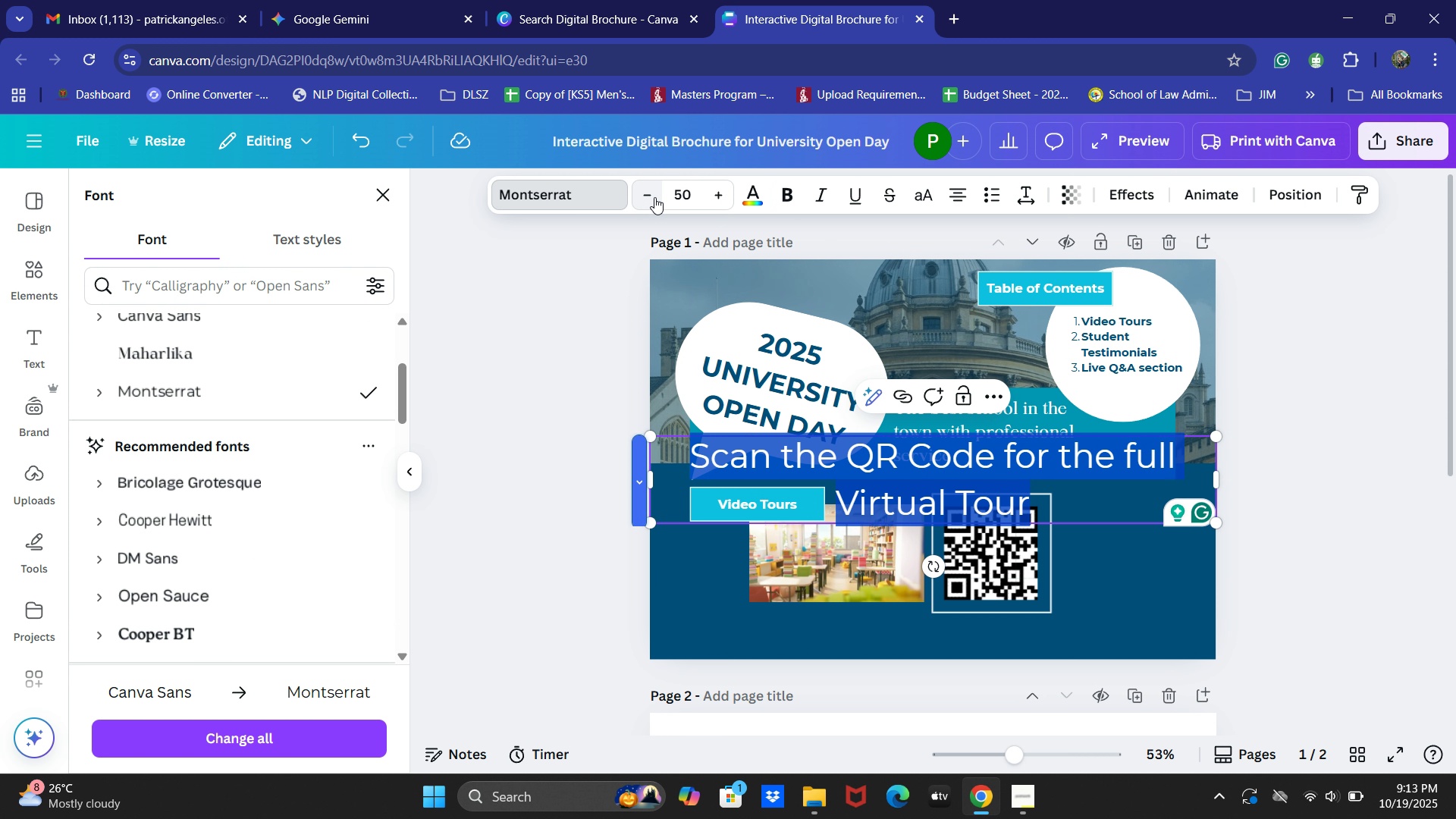 
triple_click([654, 197])
 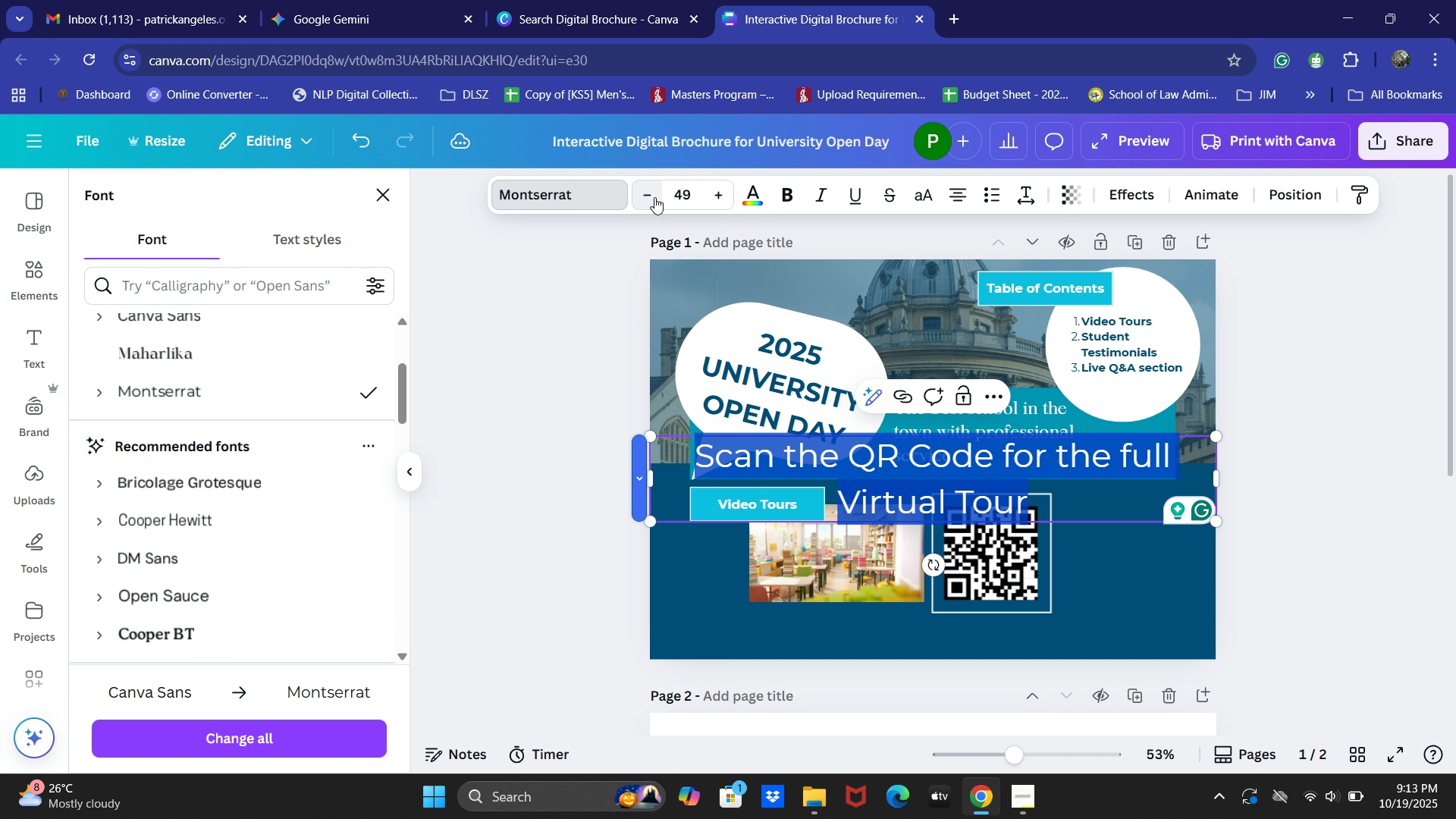 
triple_click([654, 197])
 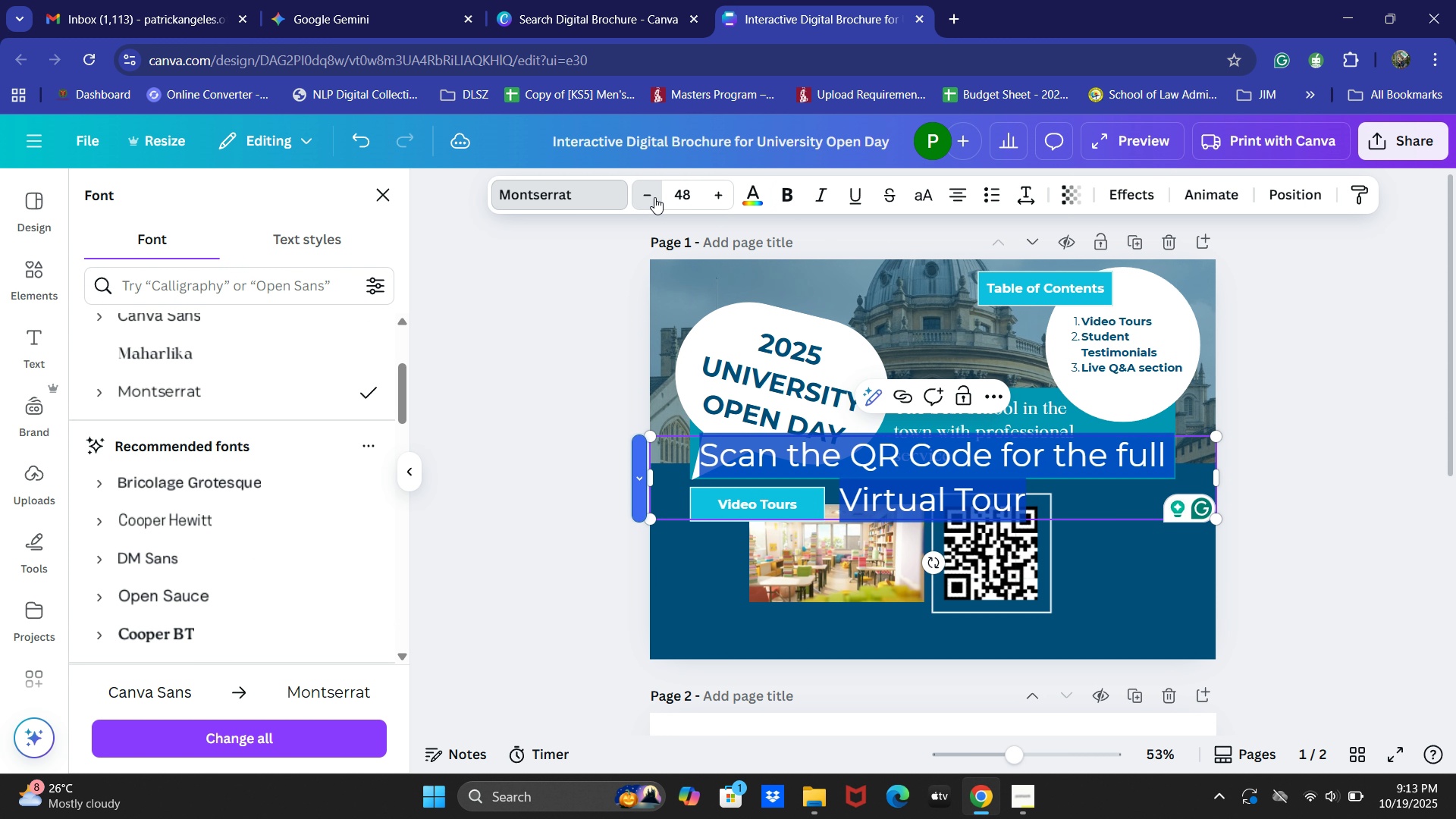 
triple_click([654, 197])
 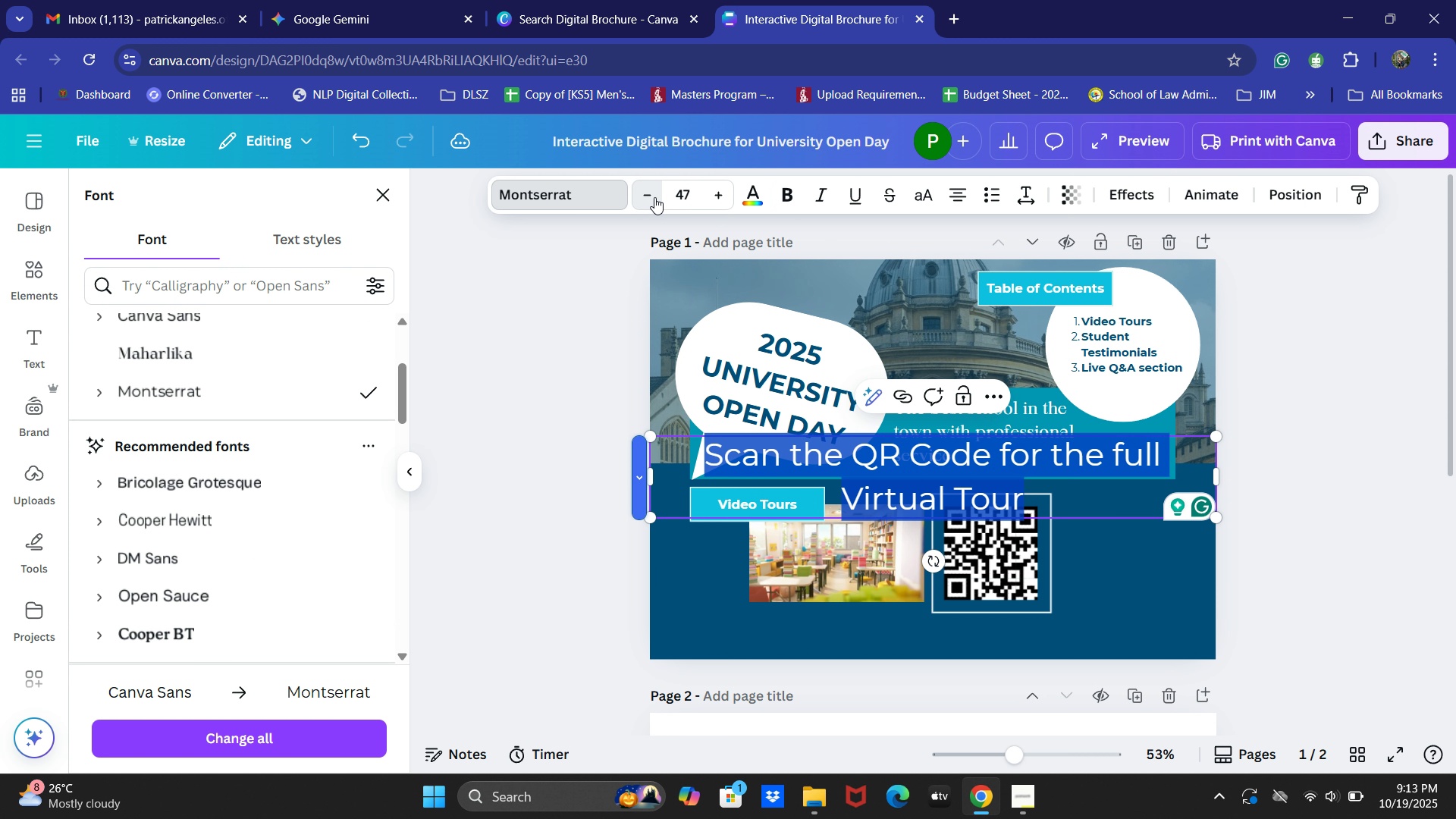 
triple_click([654, 197])
 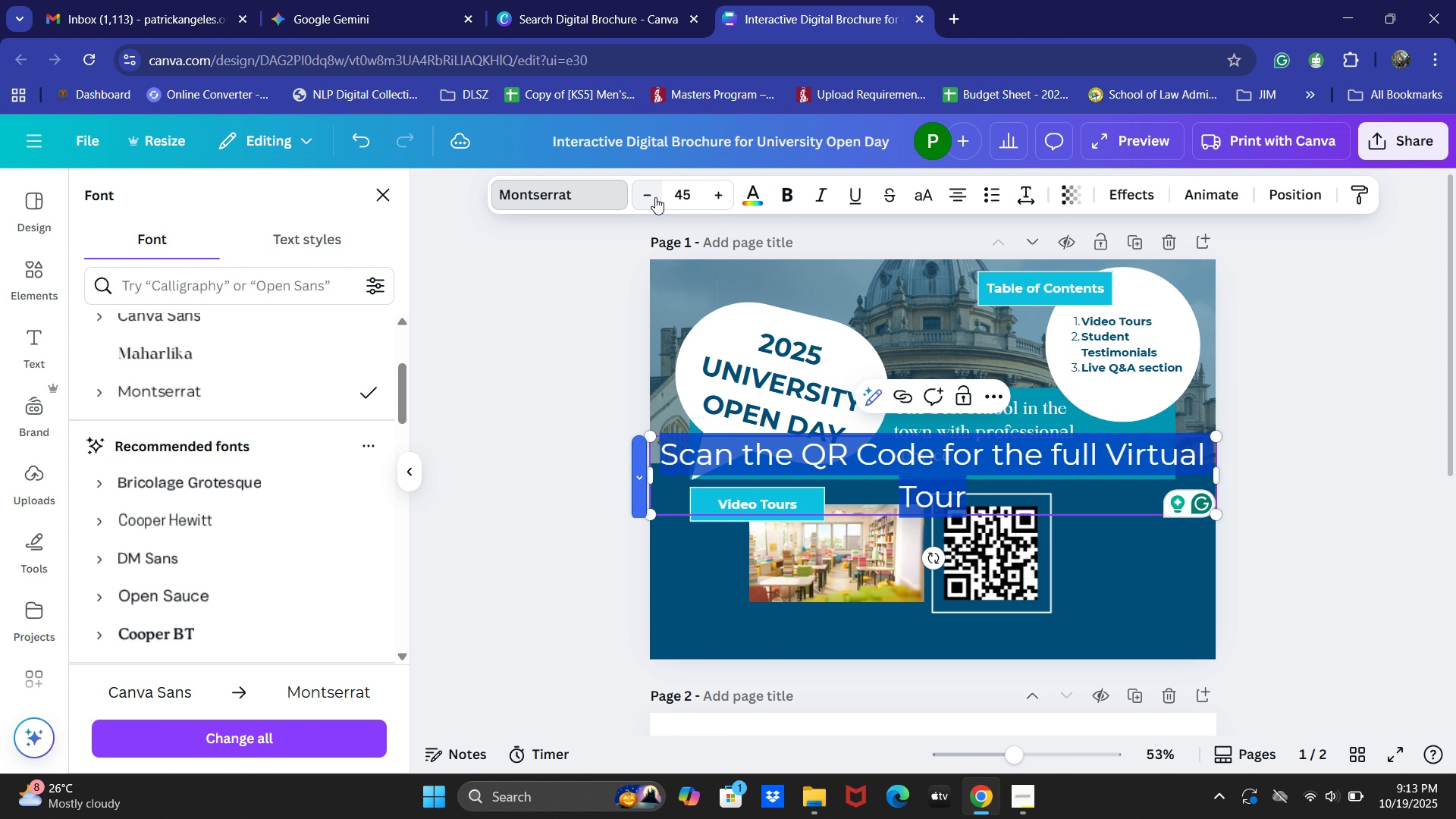 
triple_click([655, 197])
 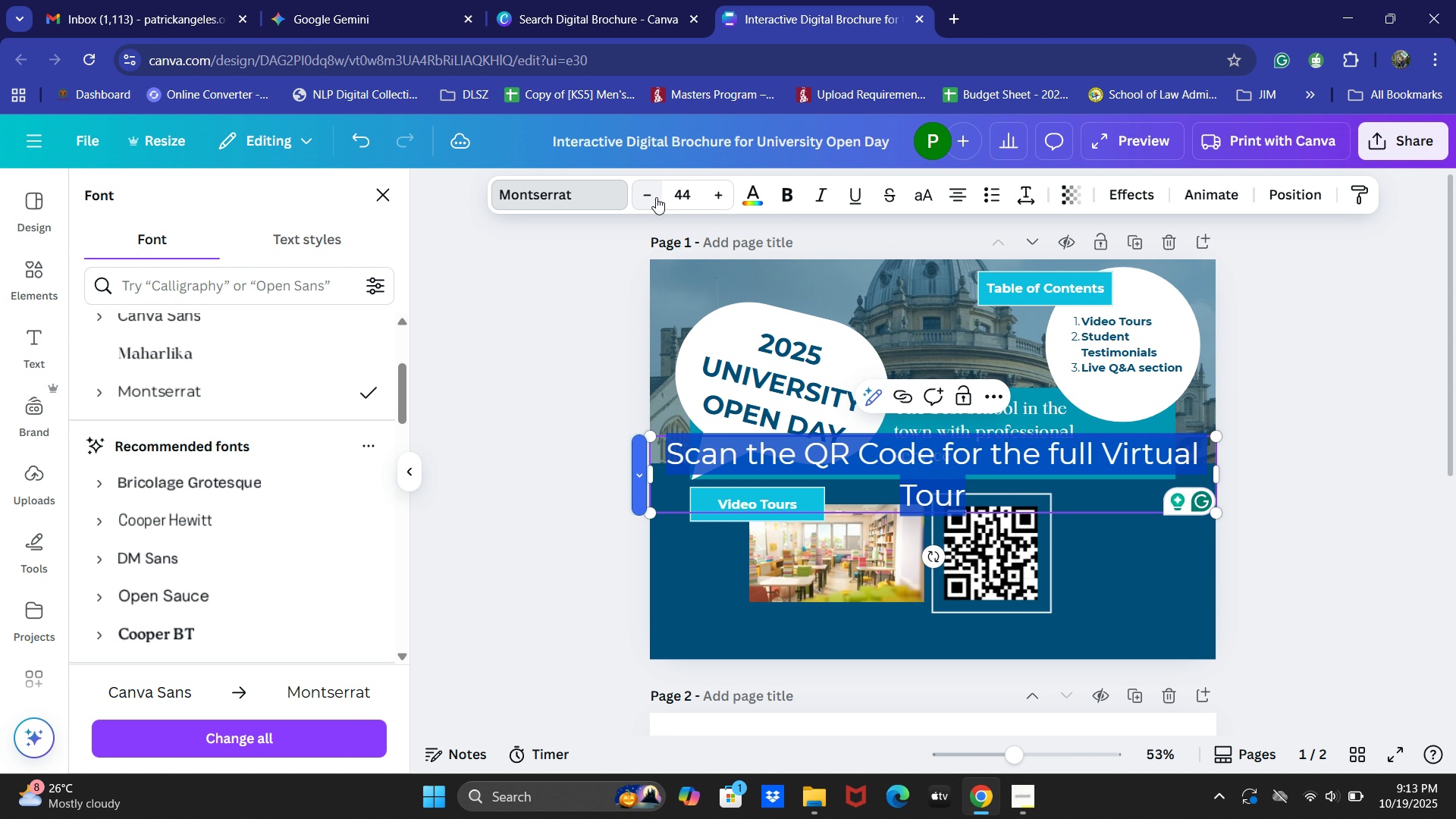 
triple_click([656, 197])
 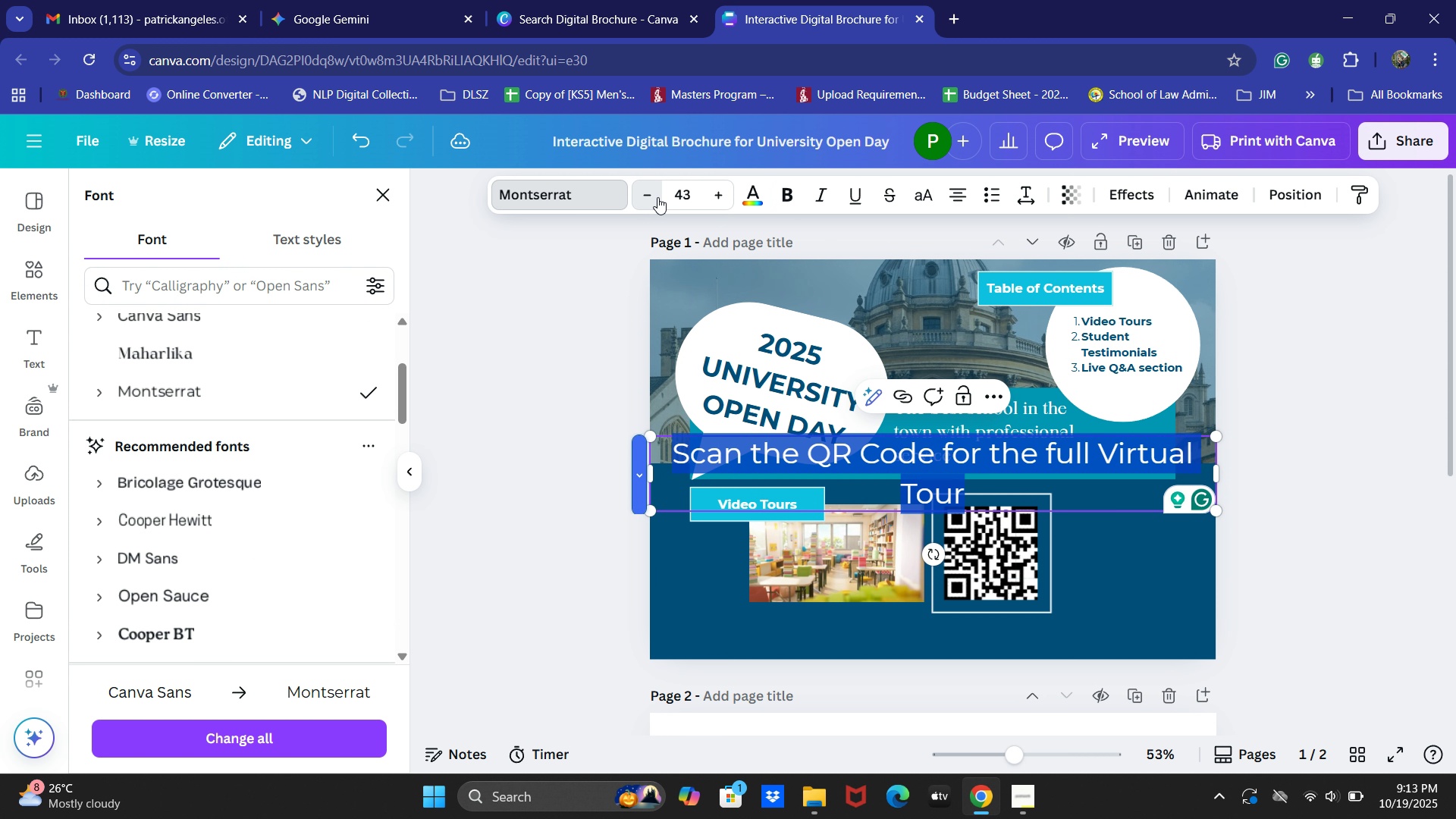 
triple_click([657, 197])
 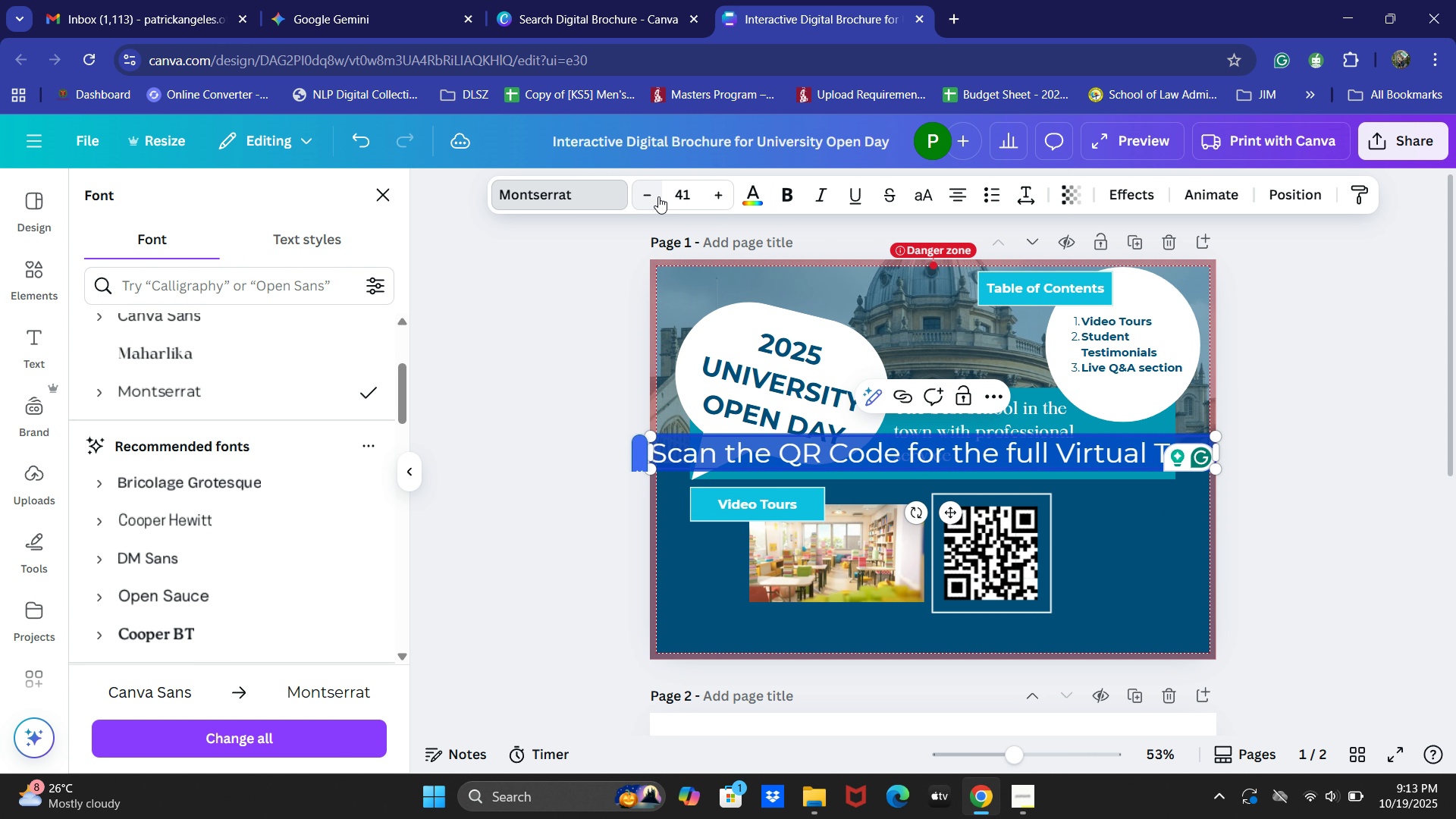 
triple_click([658, 196])
 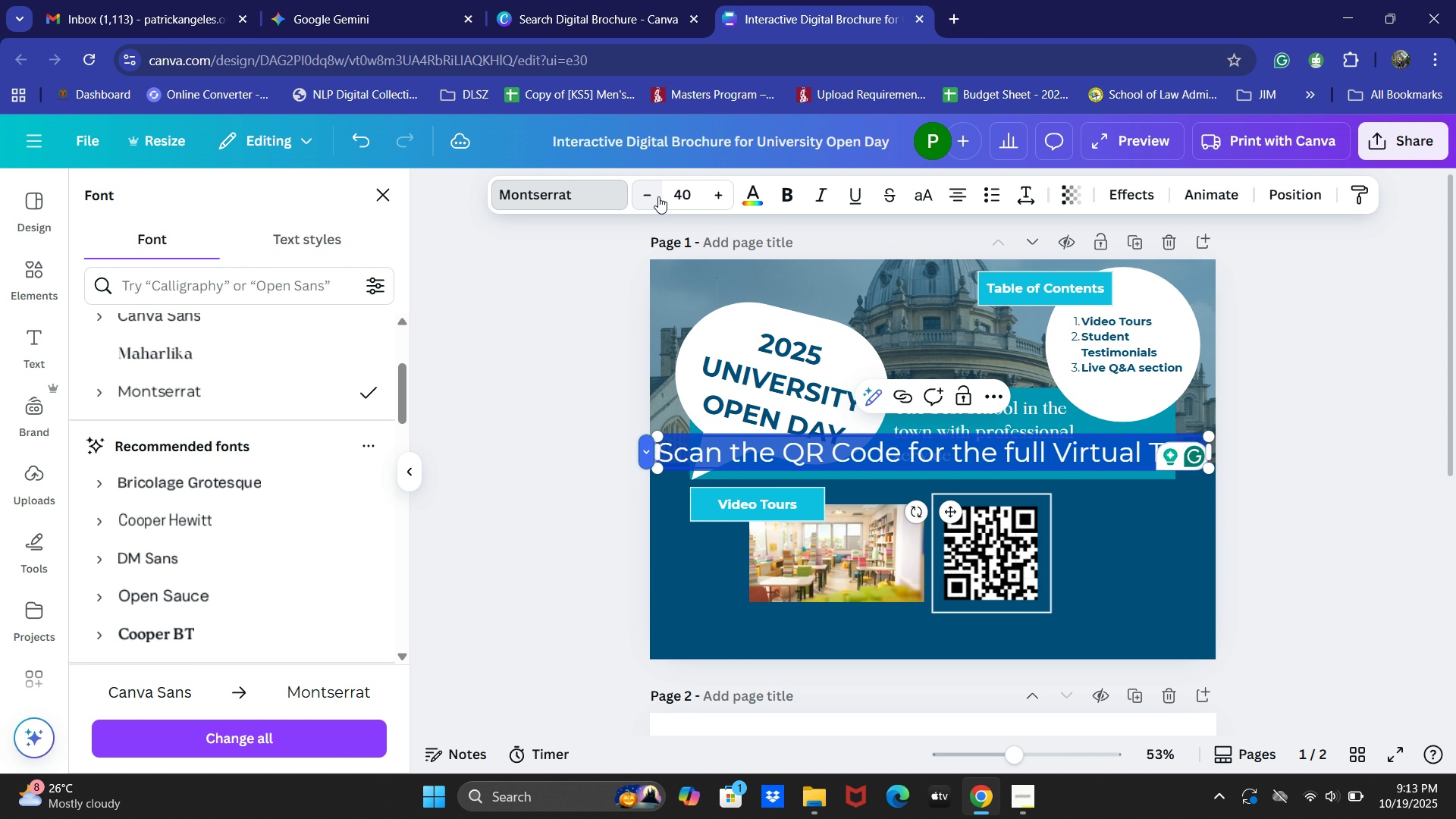 
triple_click([658, 196])
 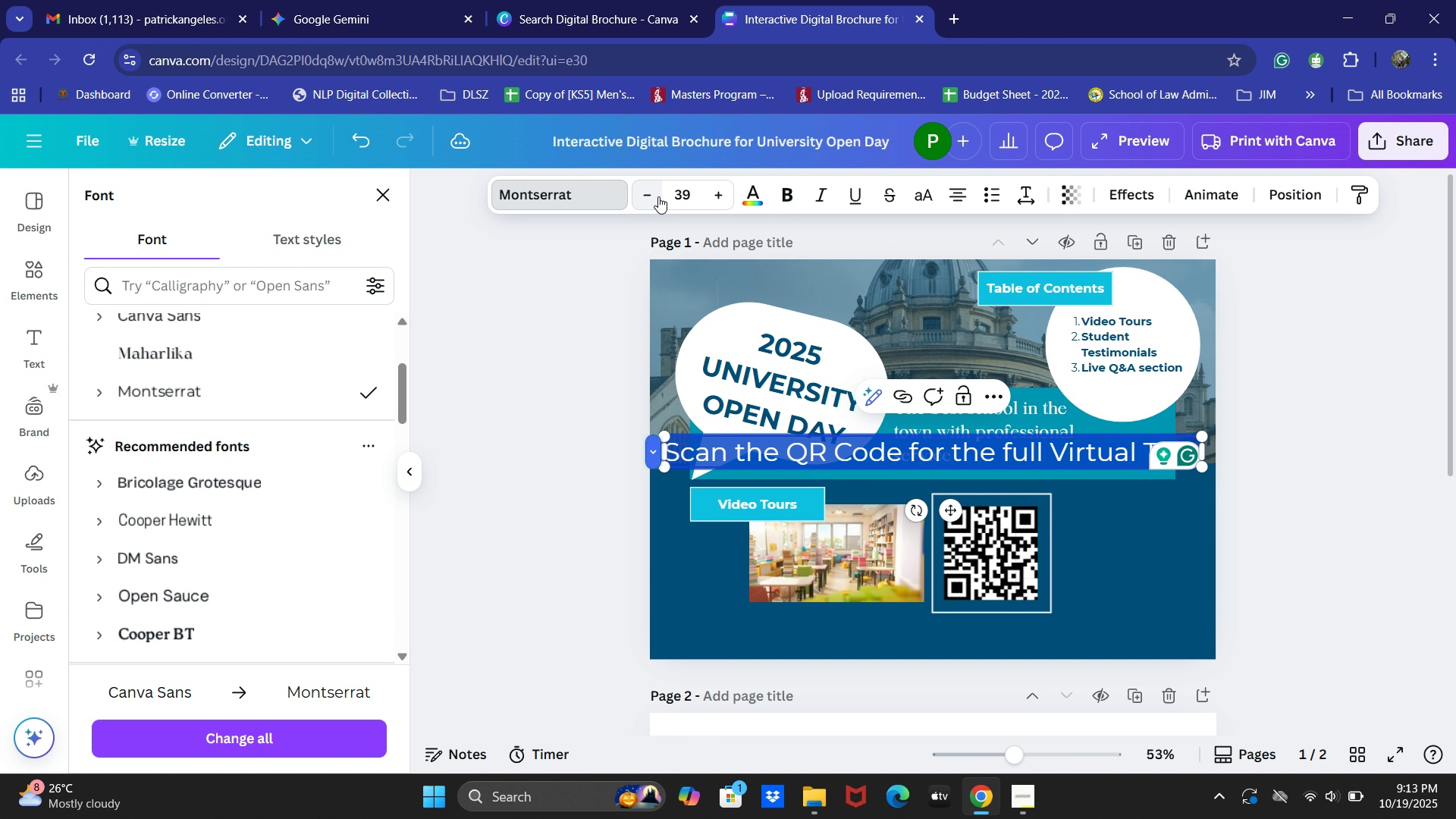 
triple_click([658, 196])
 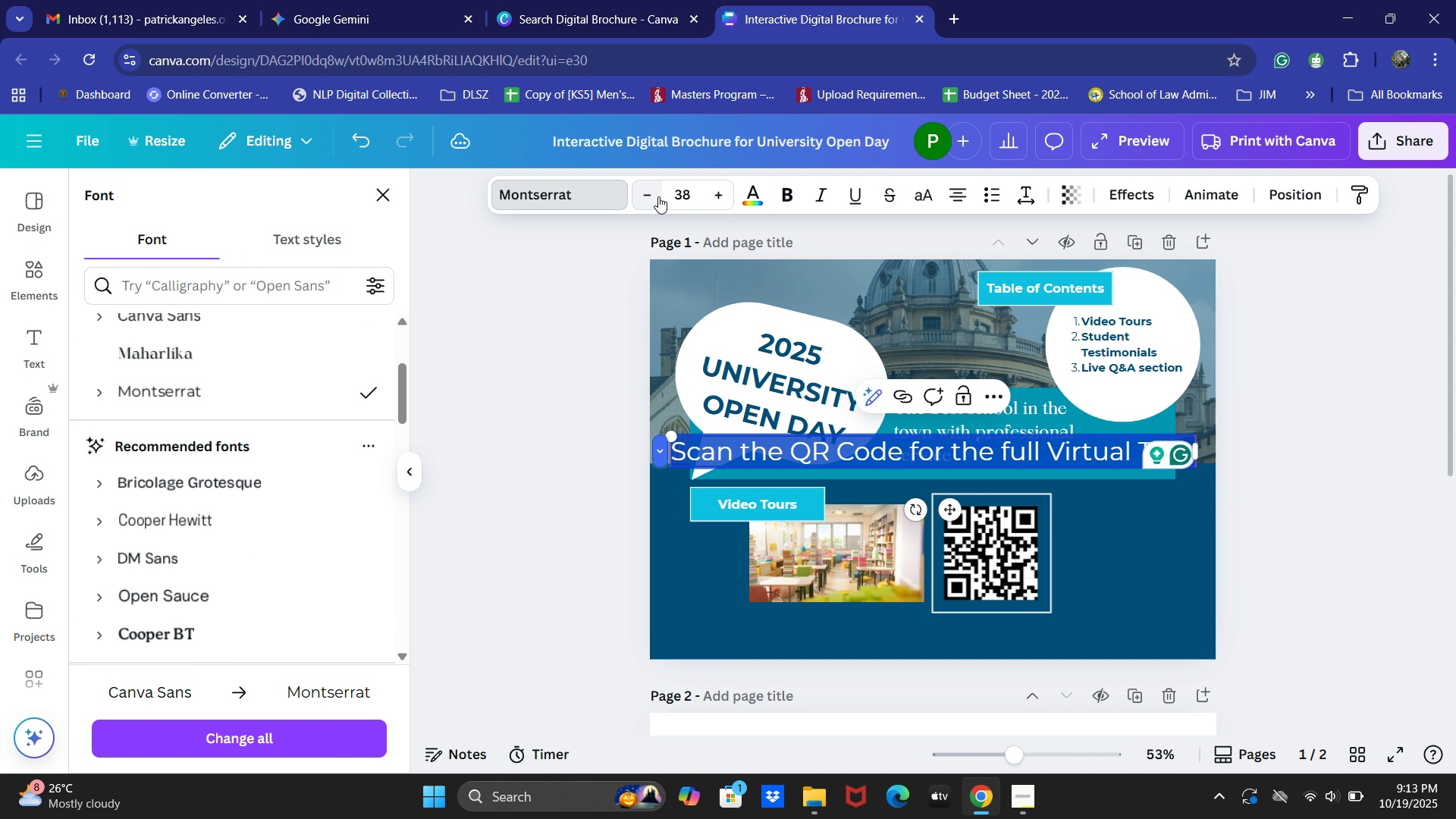 
triple_click([658, 196])
 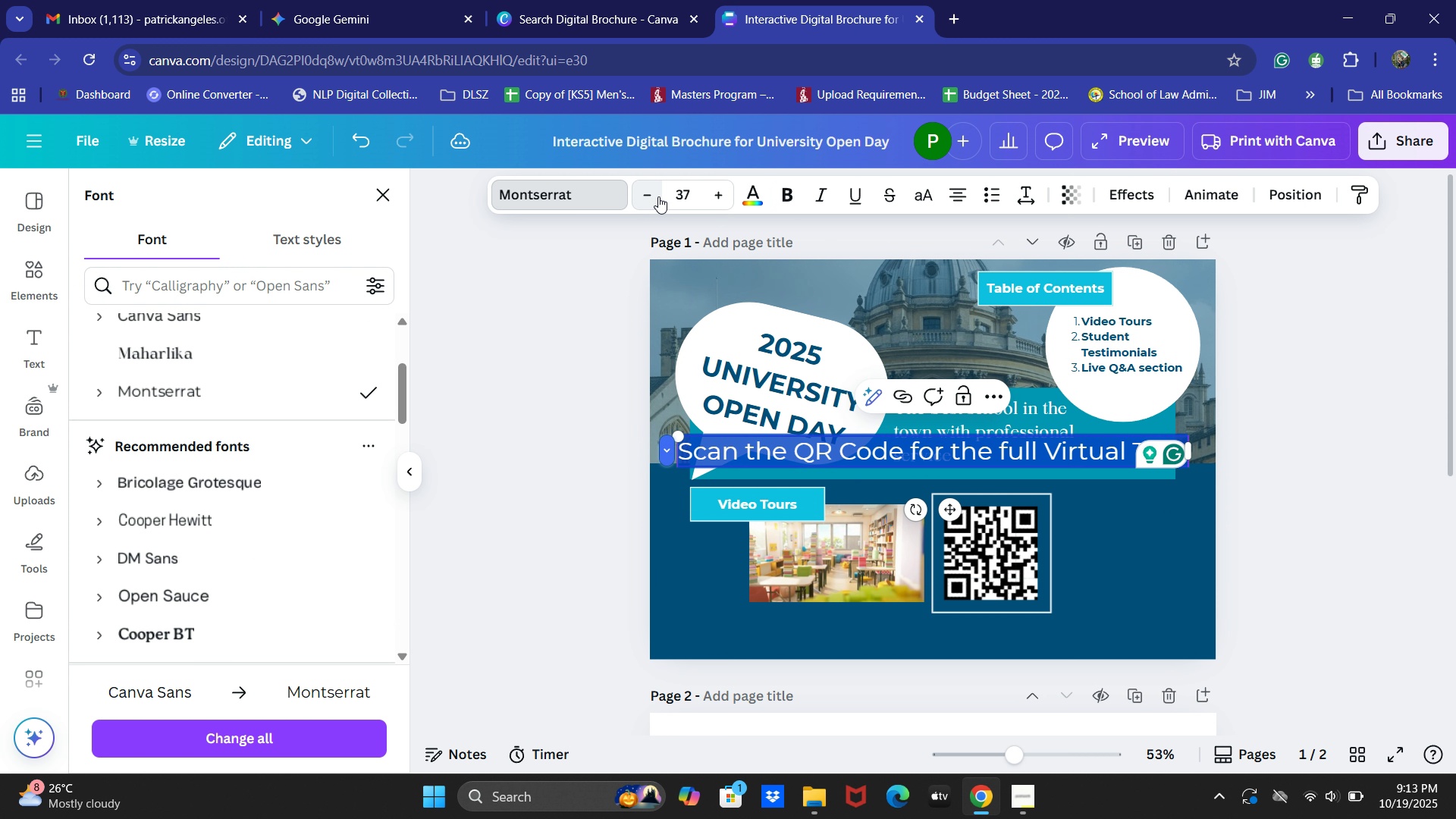 
triple_click([658, 196])
 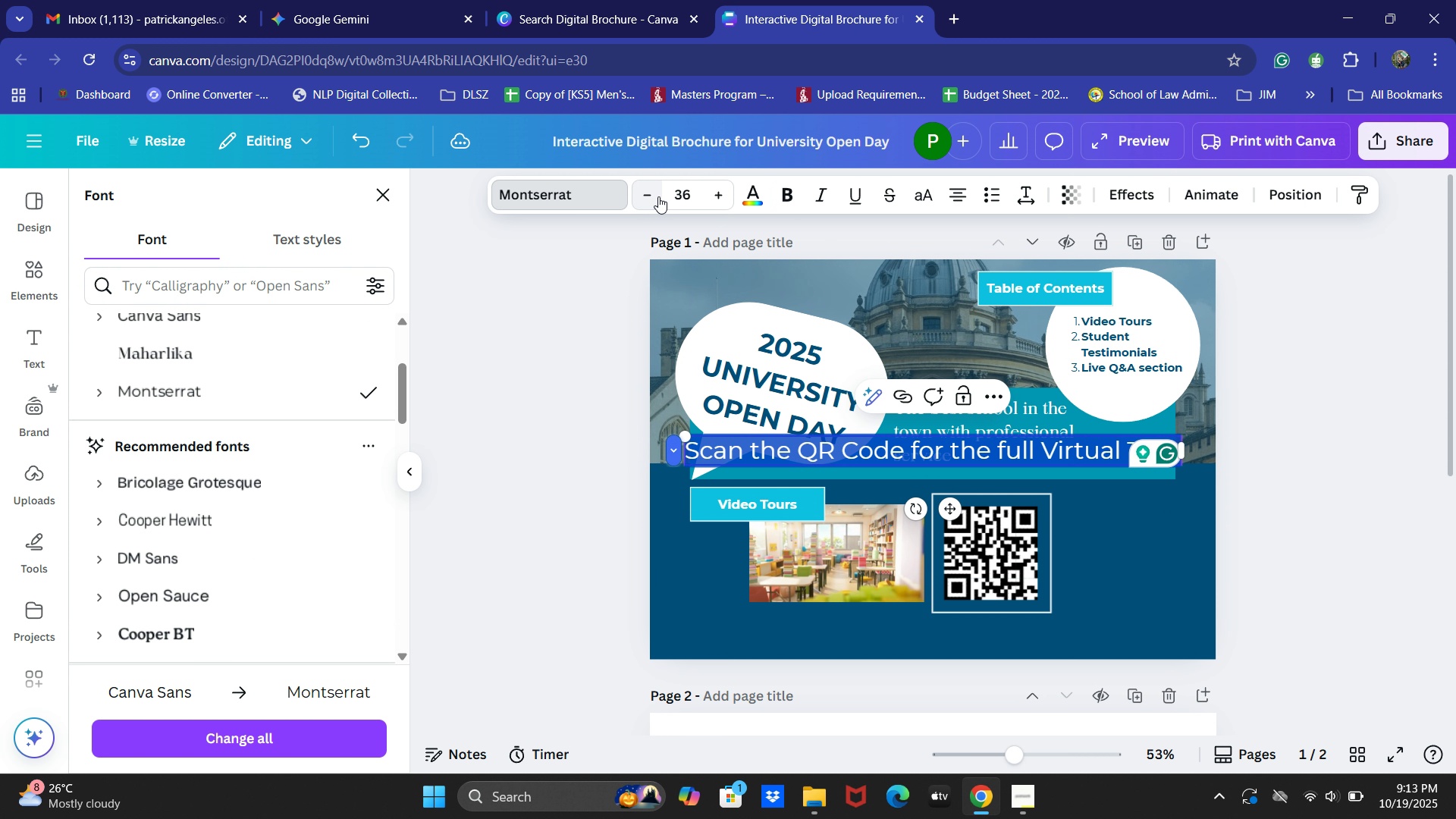 
triple_click([658, 196])
 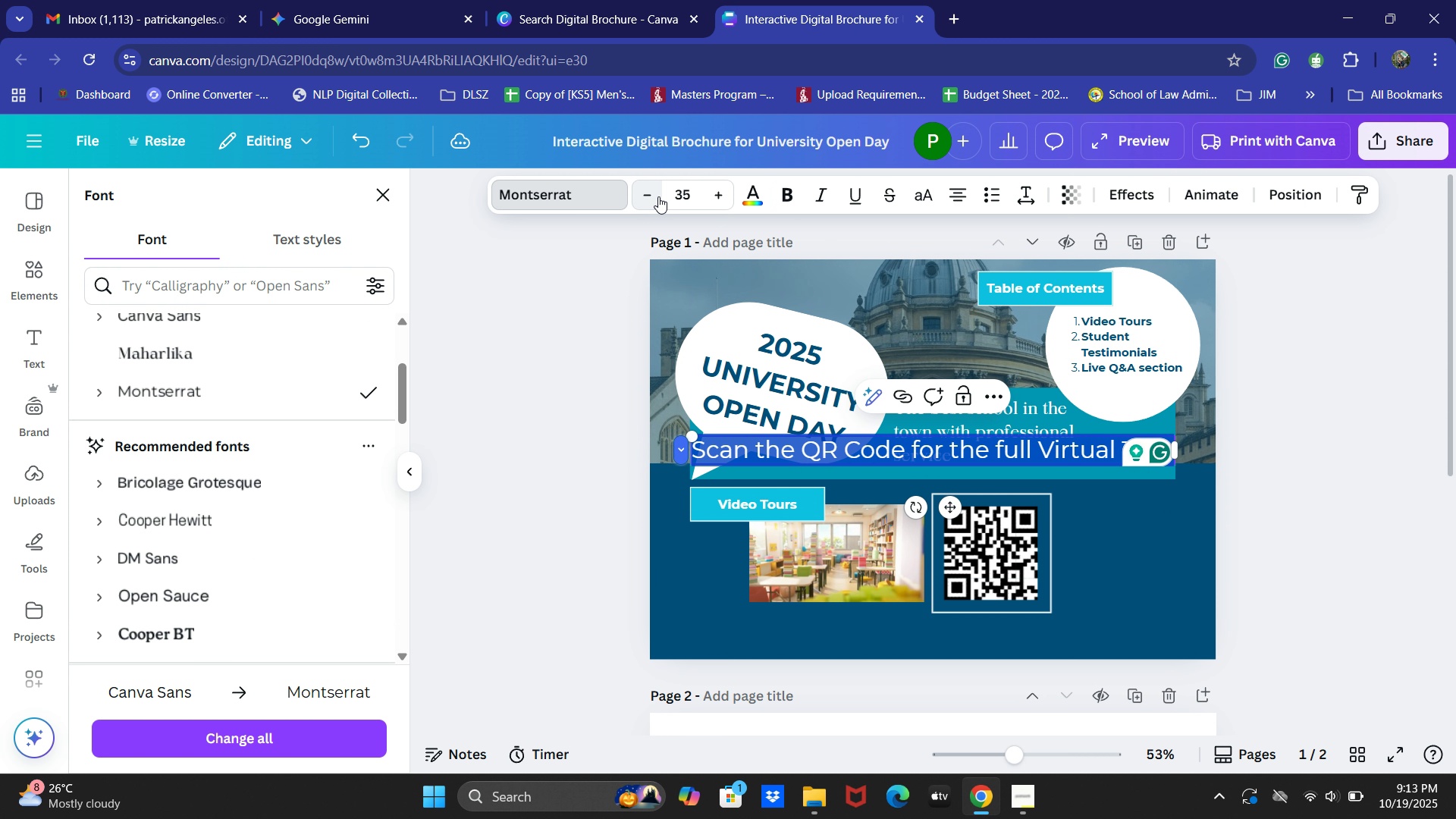 
triple_click([658, 196])
 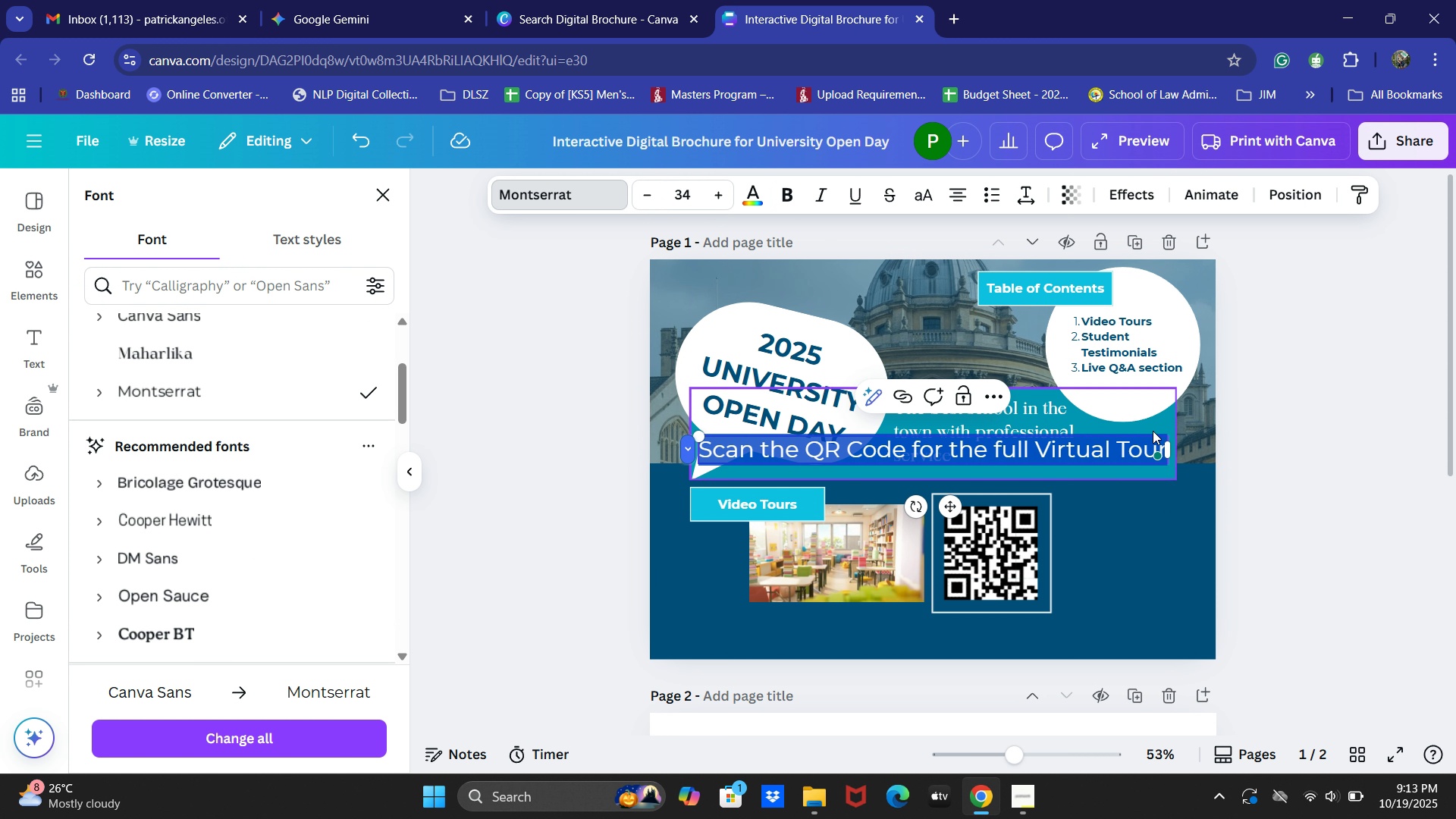 
left_click_drag(start_coordinate=[1169, 452], to_coordinate=[934, 460])
 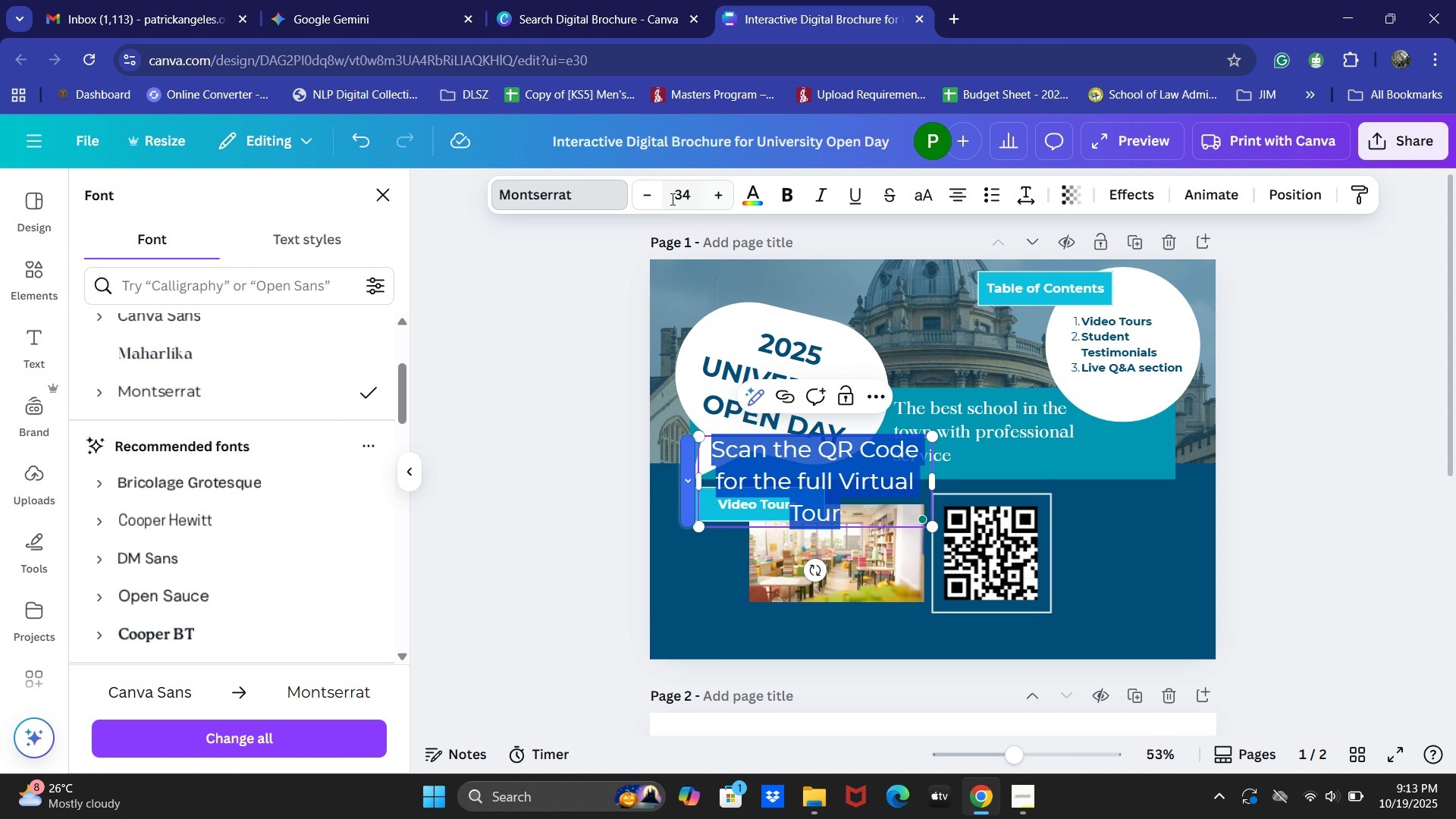 
left_click([666, 199])
 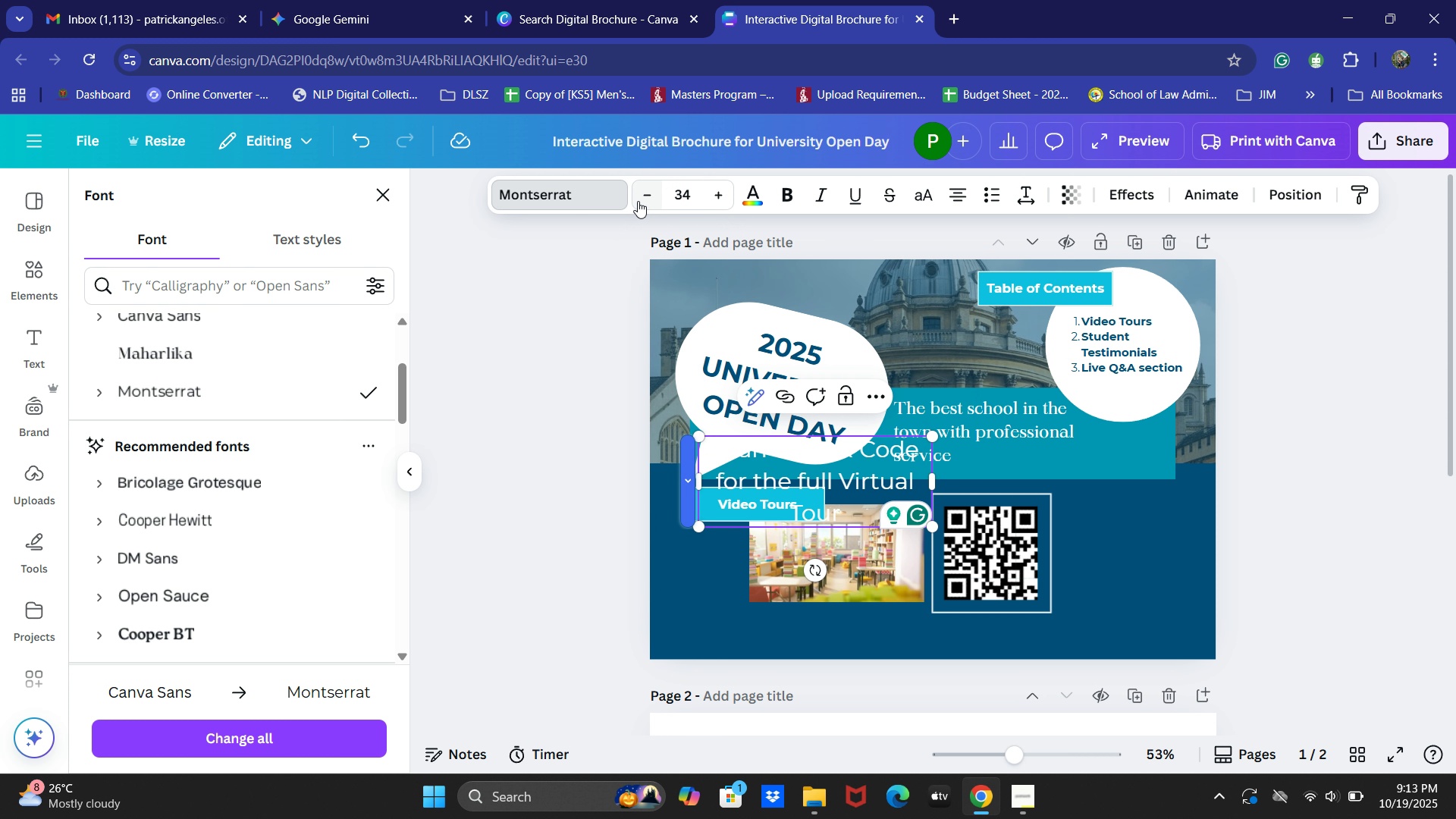 
triple_click([639, 201])
 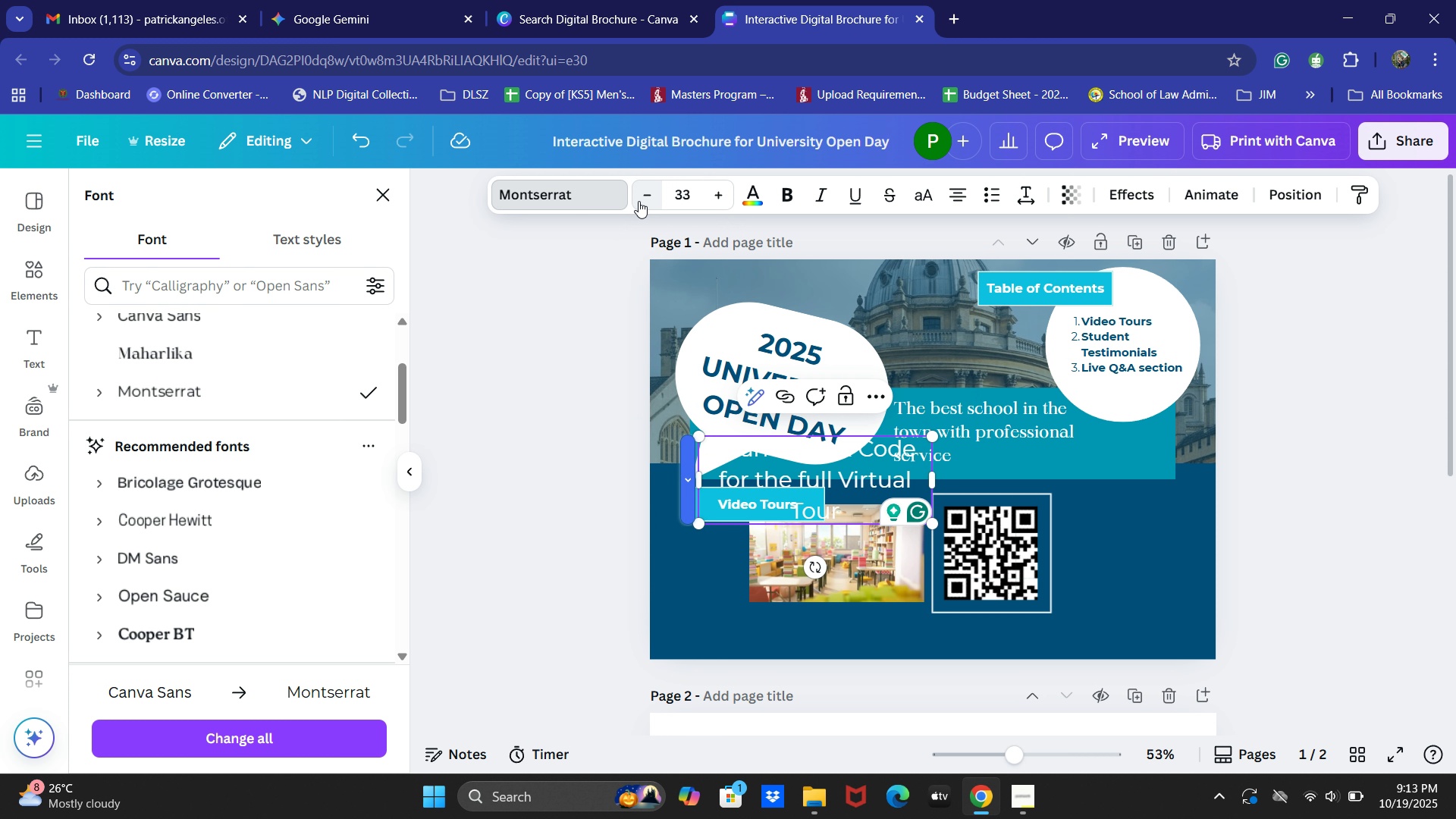 
triple_click([639, 201])
 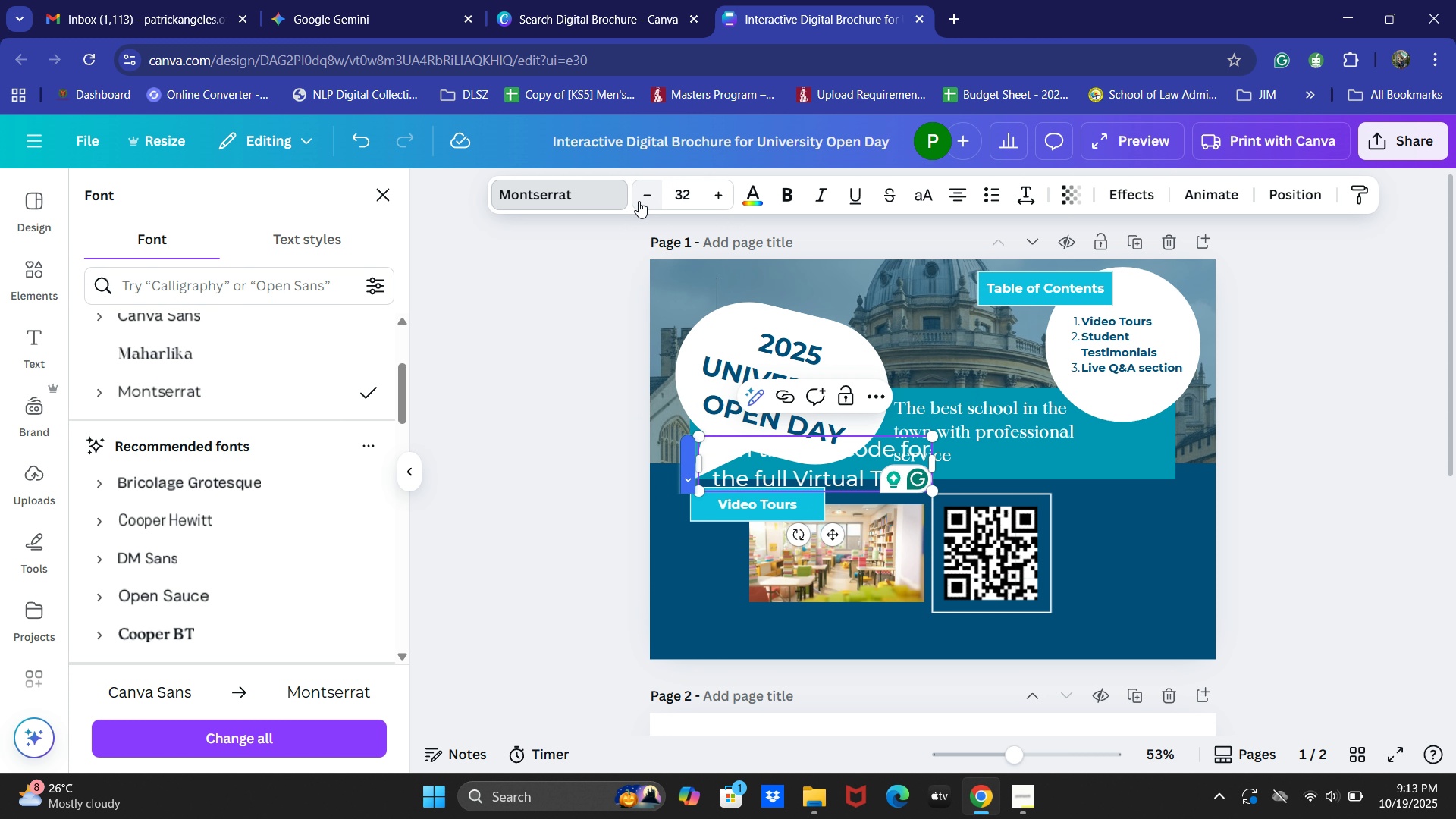 
triple_click([639, 201])
 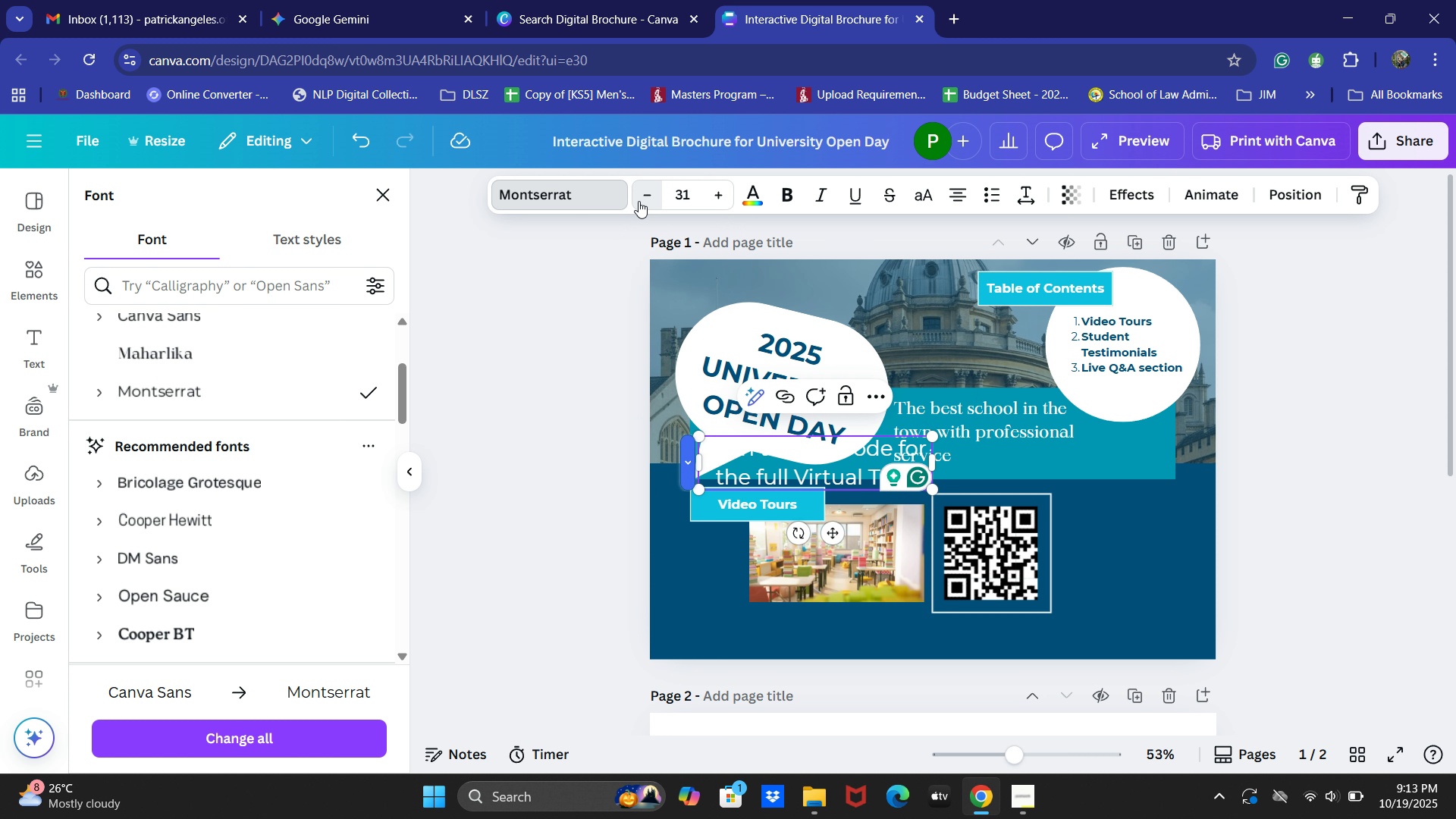 
triple_click([639, 201])
 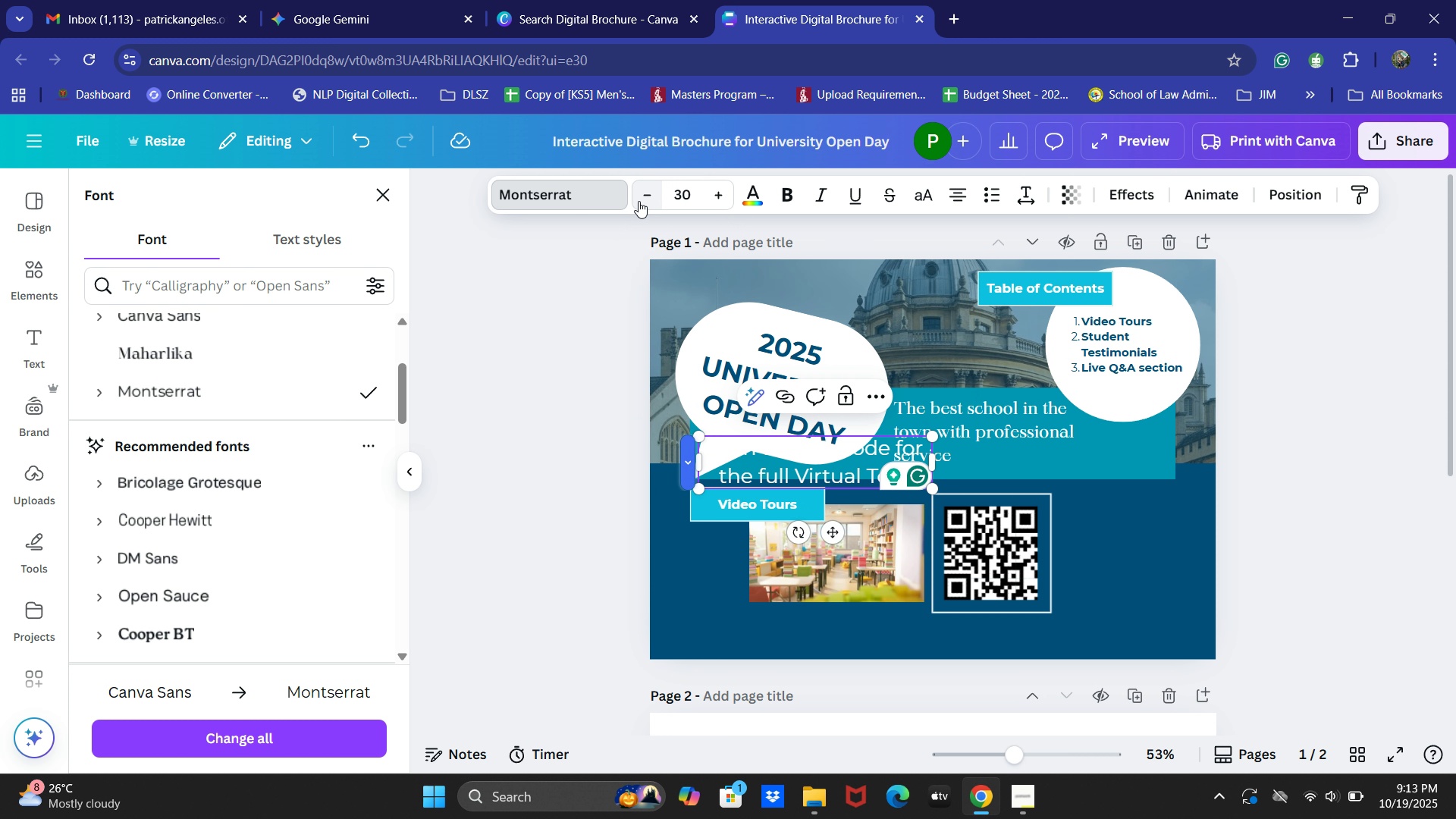 
triple_click([639, 201])
 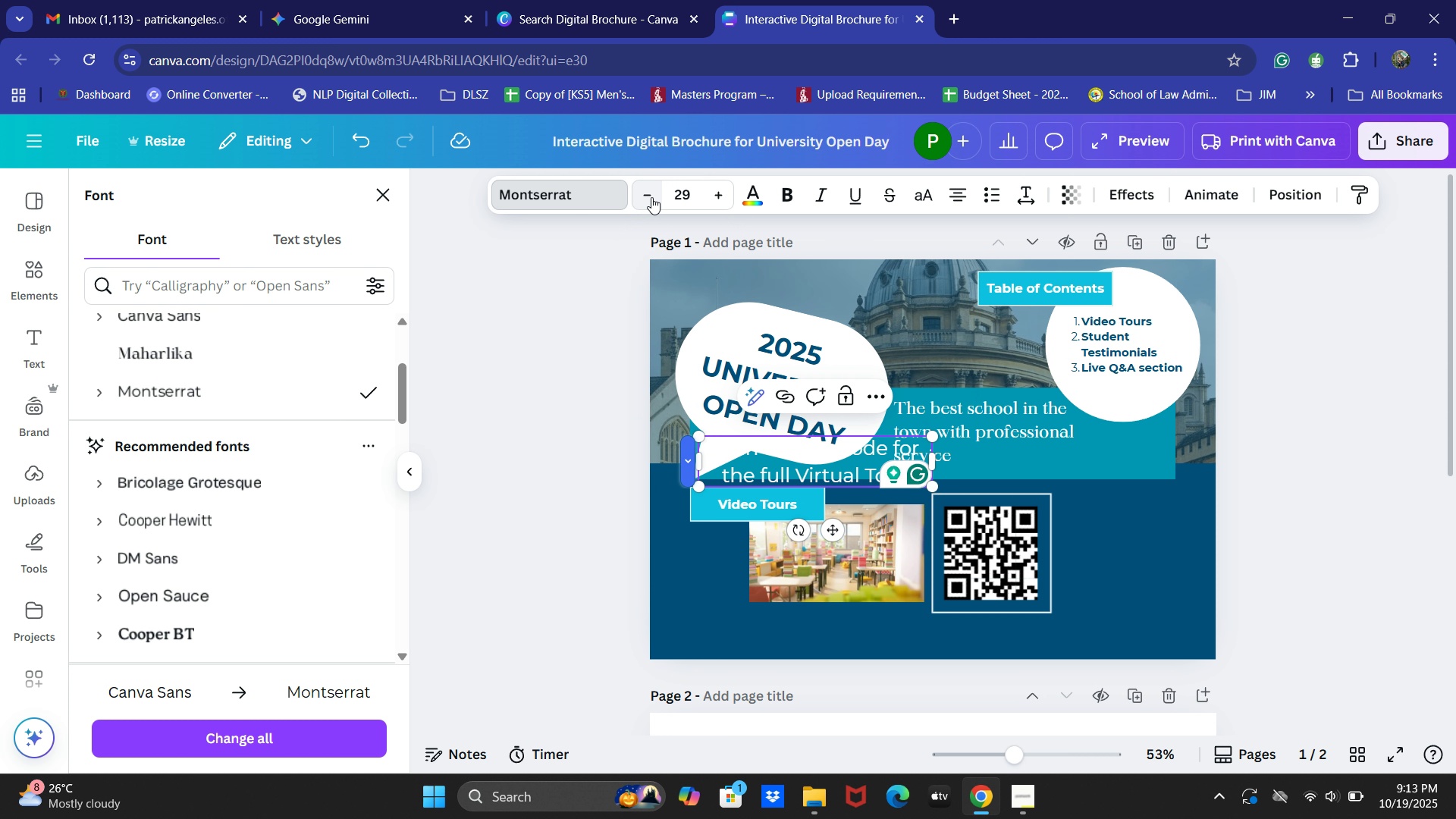 
key(Control+B)
 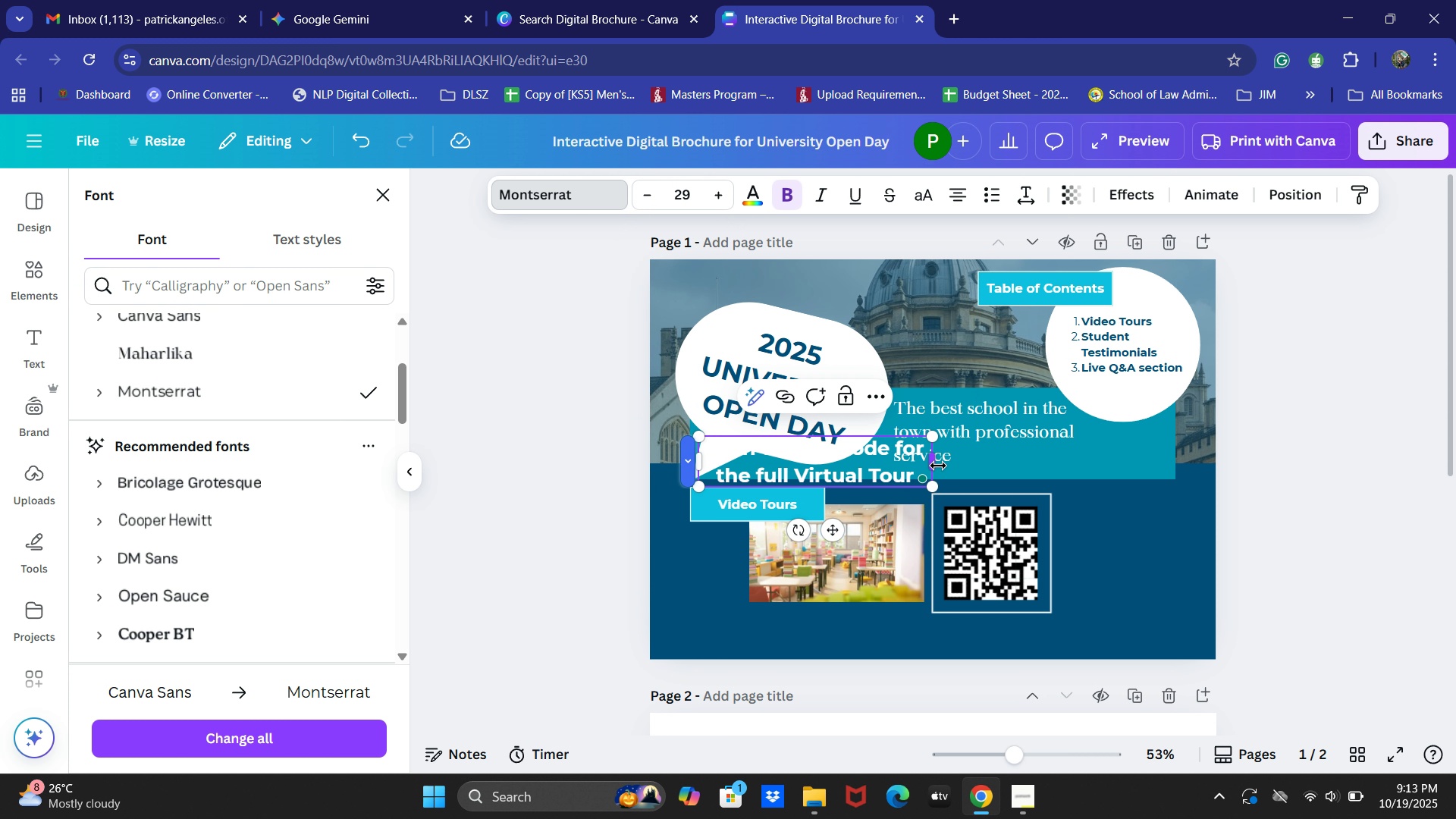 
left_click([930, 465])
 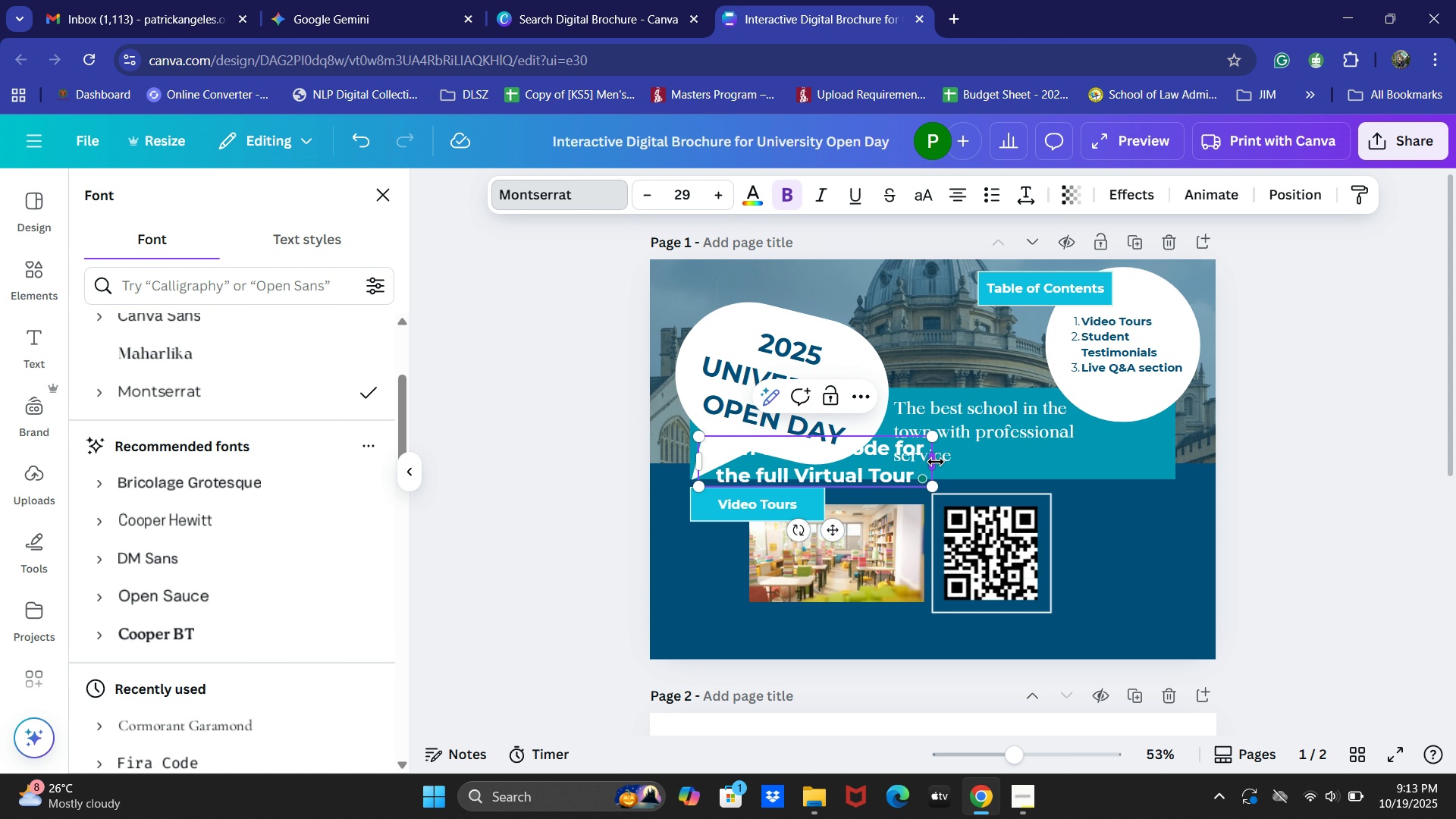 
left_click_drag(start_coordinate=[936, 462], to_coordinate=[868, 479])
 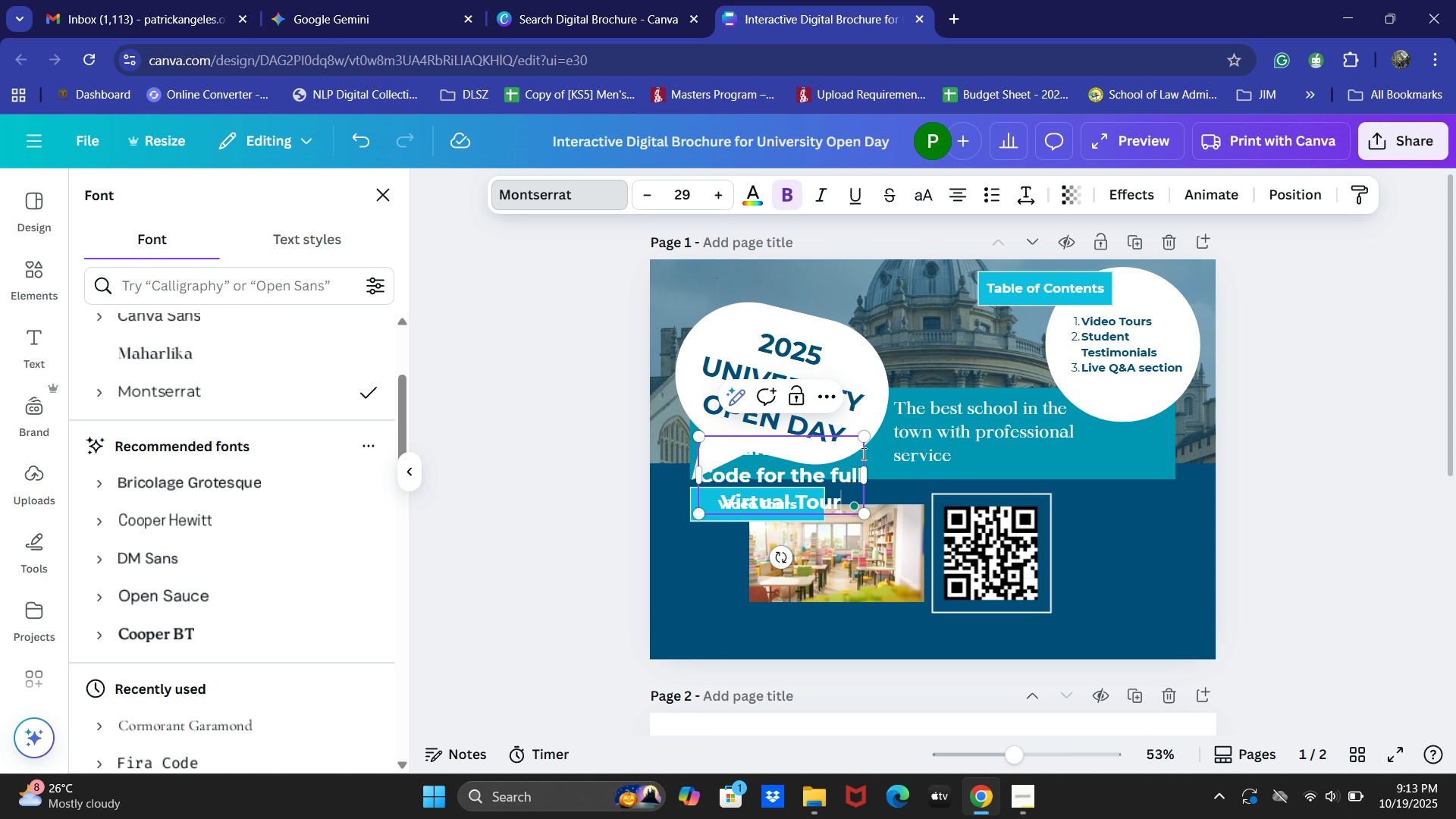 
left_click_drag(start_coordinate=[1266, 479], to_coordinate=[1272, 479])
 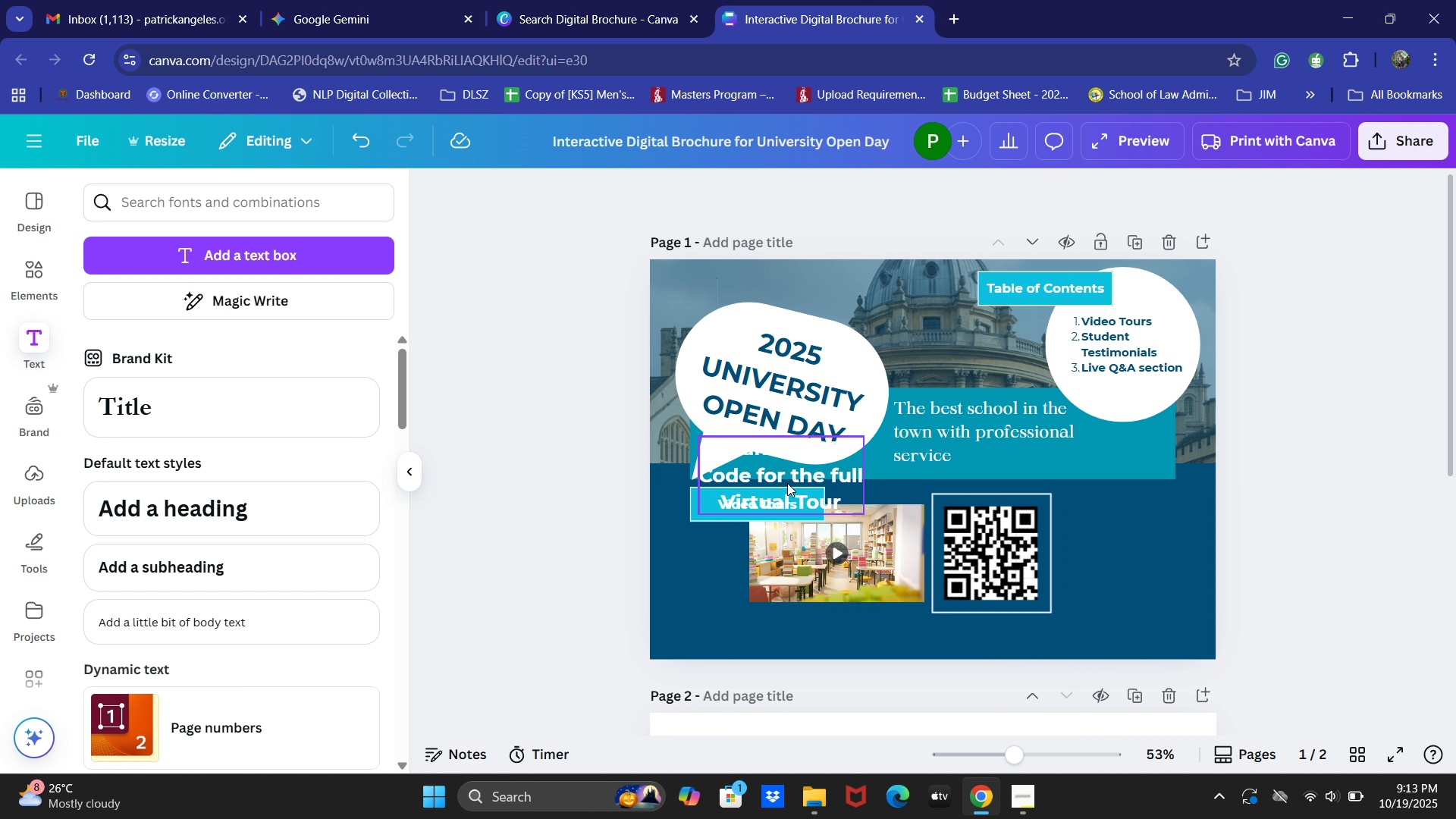 
left_click_drag(start_coordinate=[795, 479], to_coordinate=[1138, 557])
 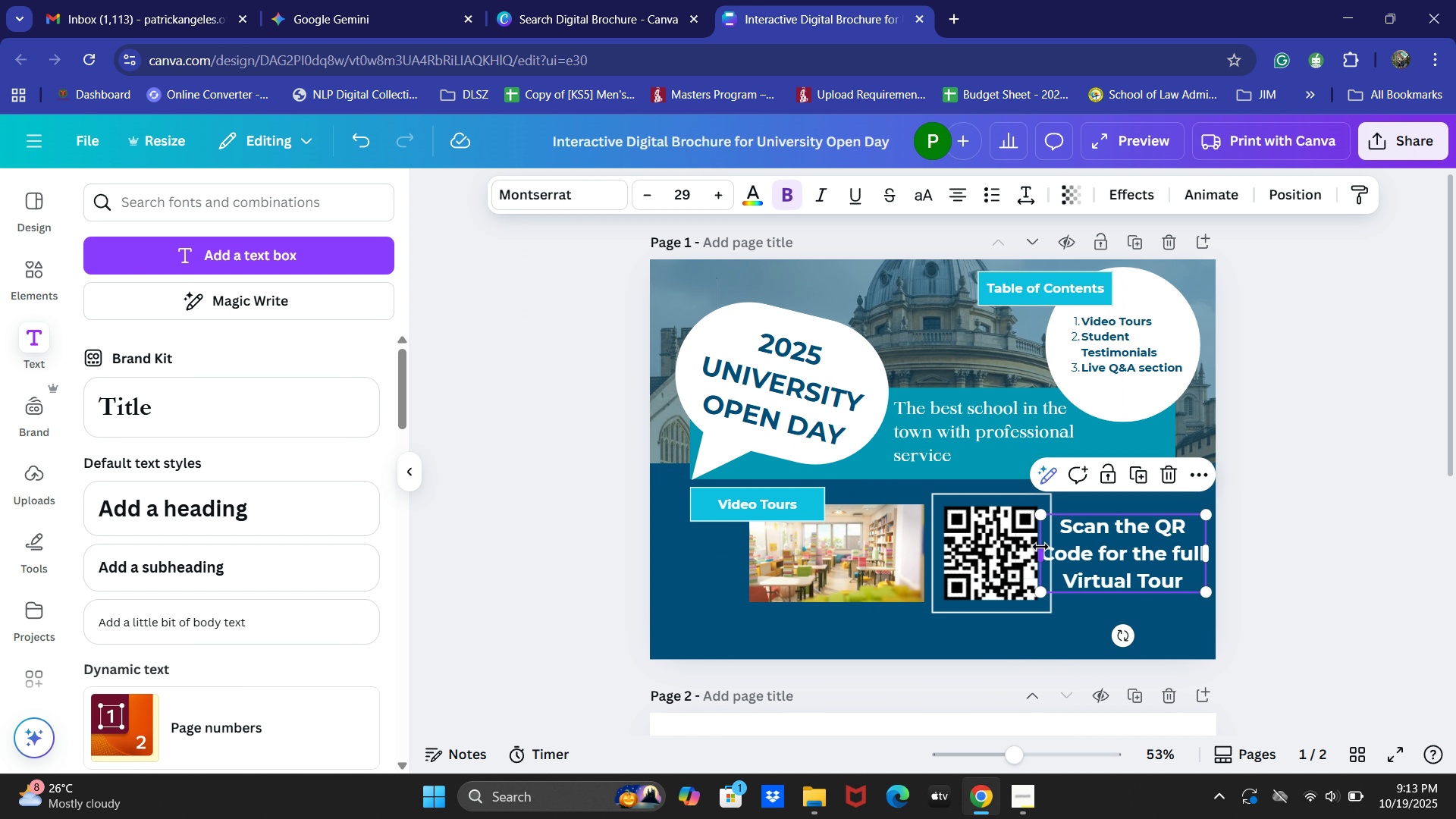 
left_click_drag(start_coordinate=[1040, 548], to_coordinate=[1073, 548])
 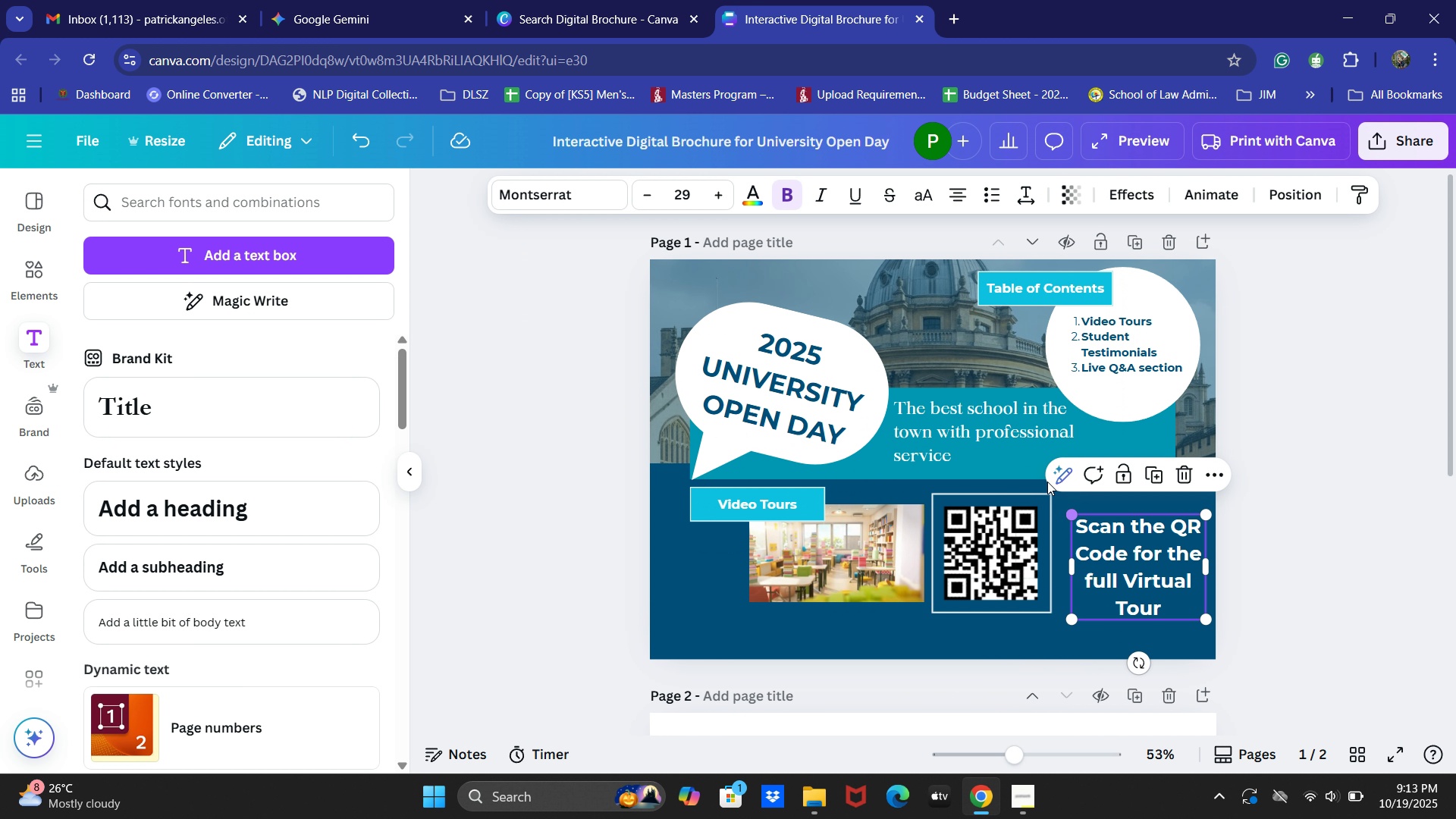 
key(Control+ControlLeft)
 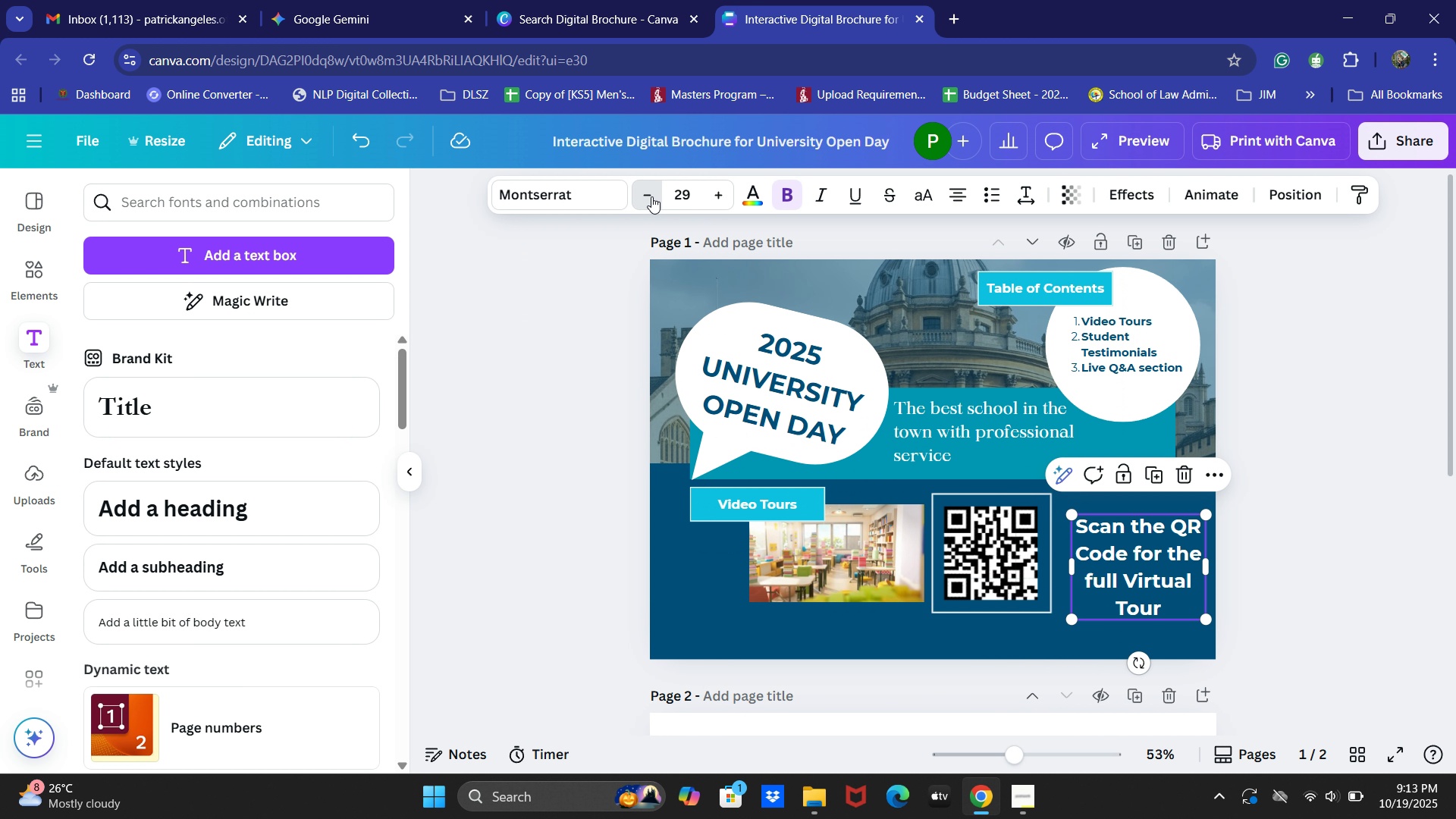 
triple_click([646, 199])
 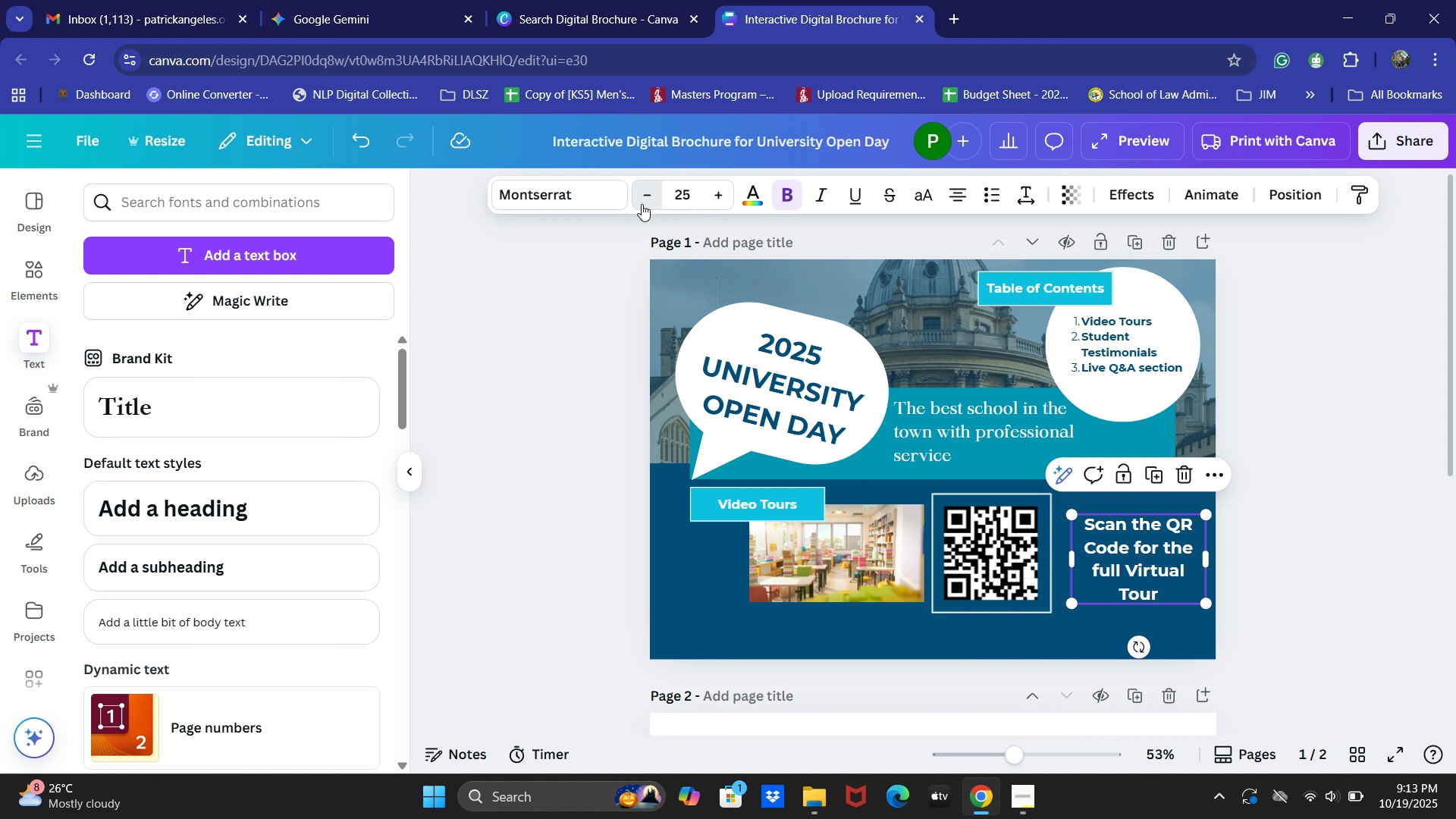 
triple_click([642, 204])
 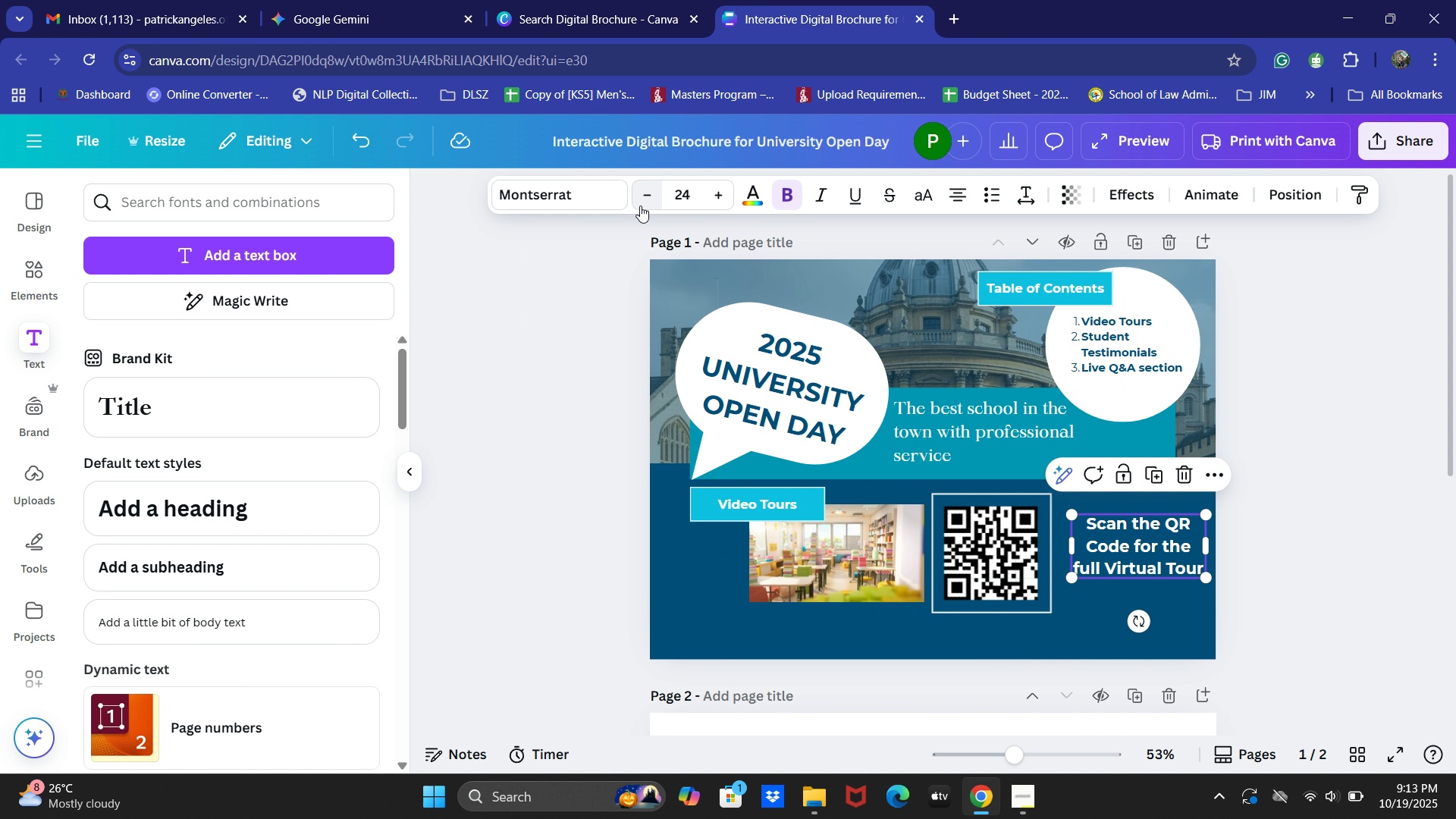 
triple_click([642, 204])
 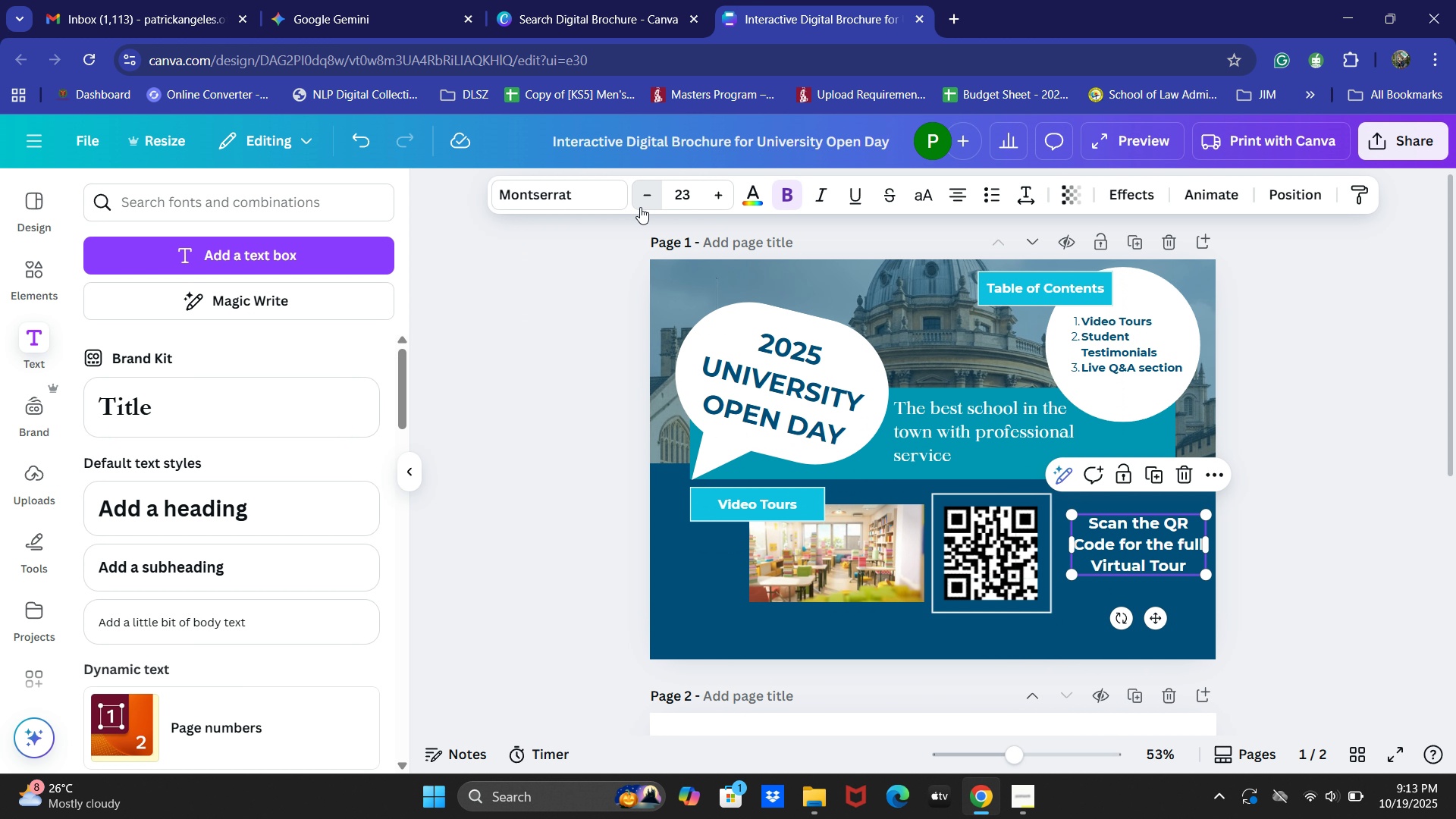 
triple_click([640, 206])
 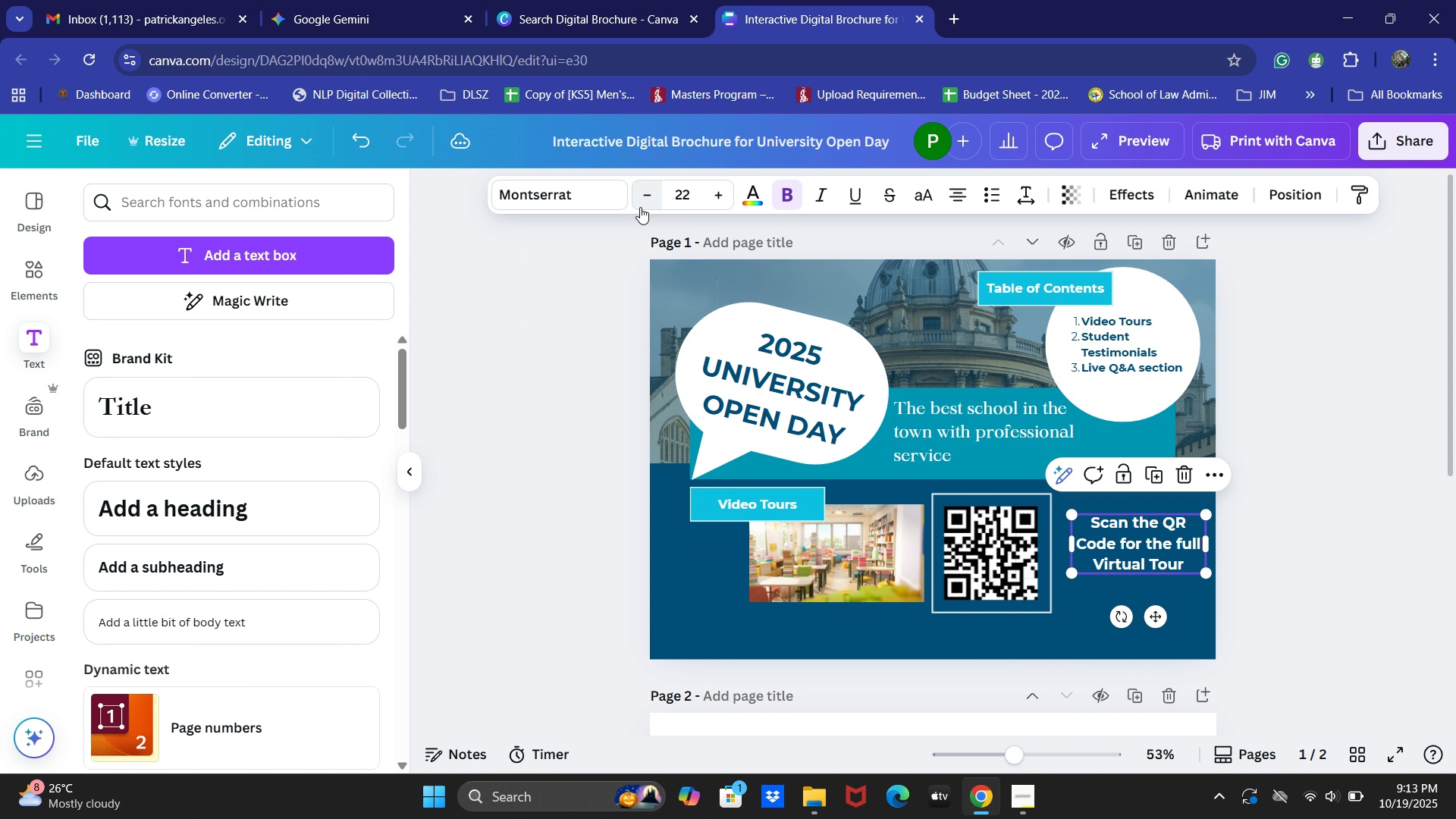 
triple_click([640, 207])
 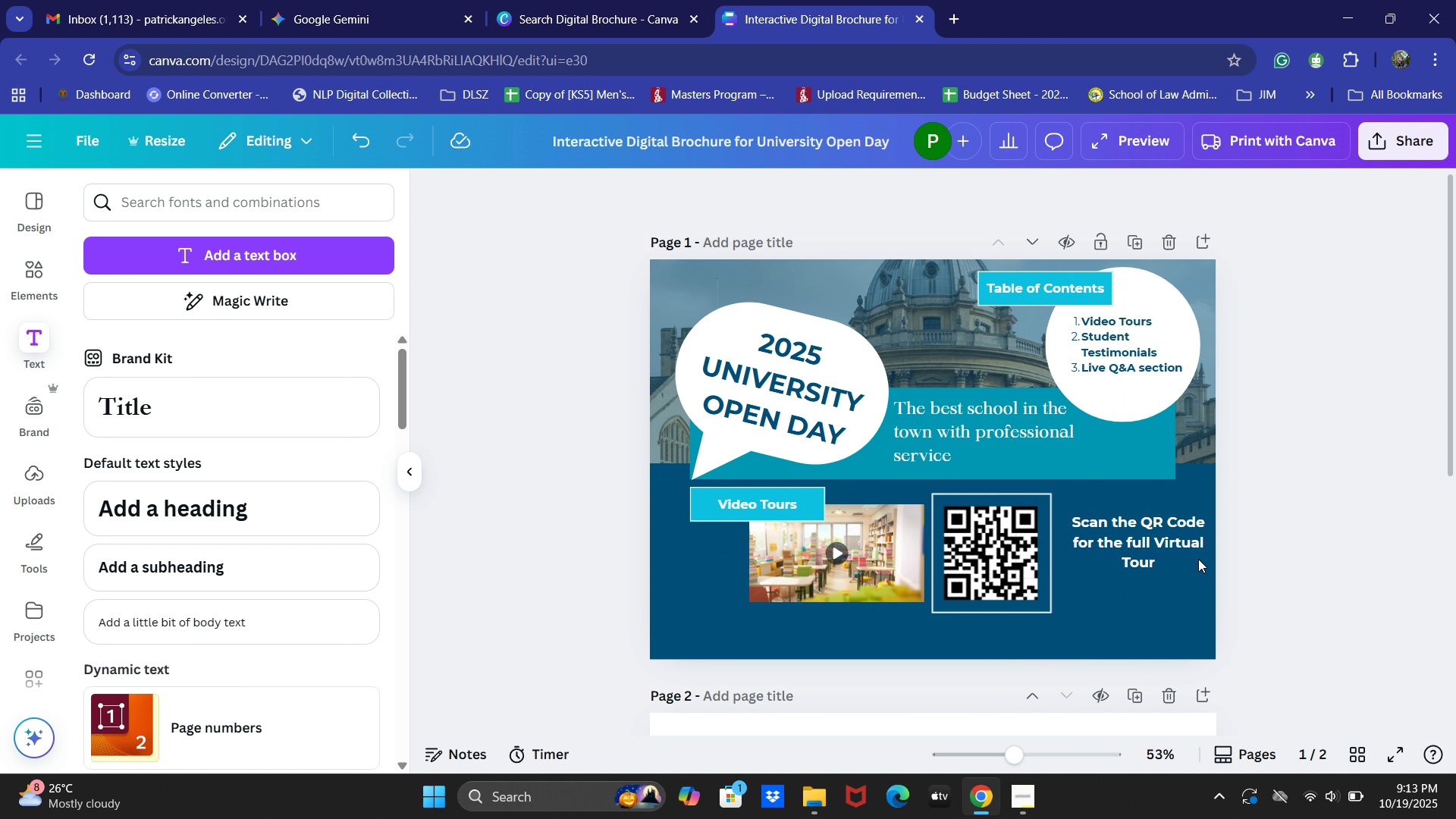 
left_click_drag(start_coordinate=[1163, 547], to_coordinate=[1151, 564])
 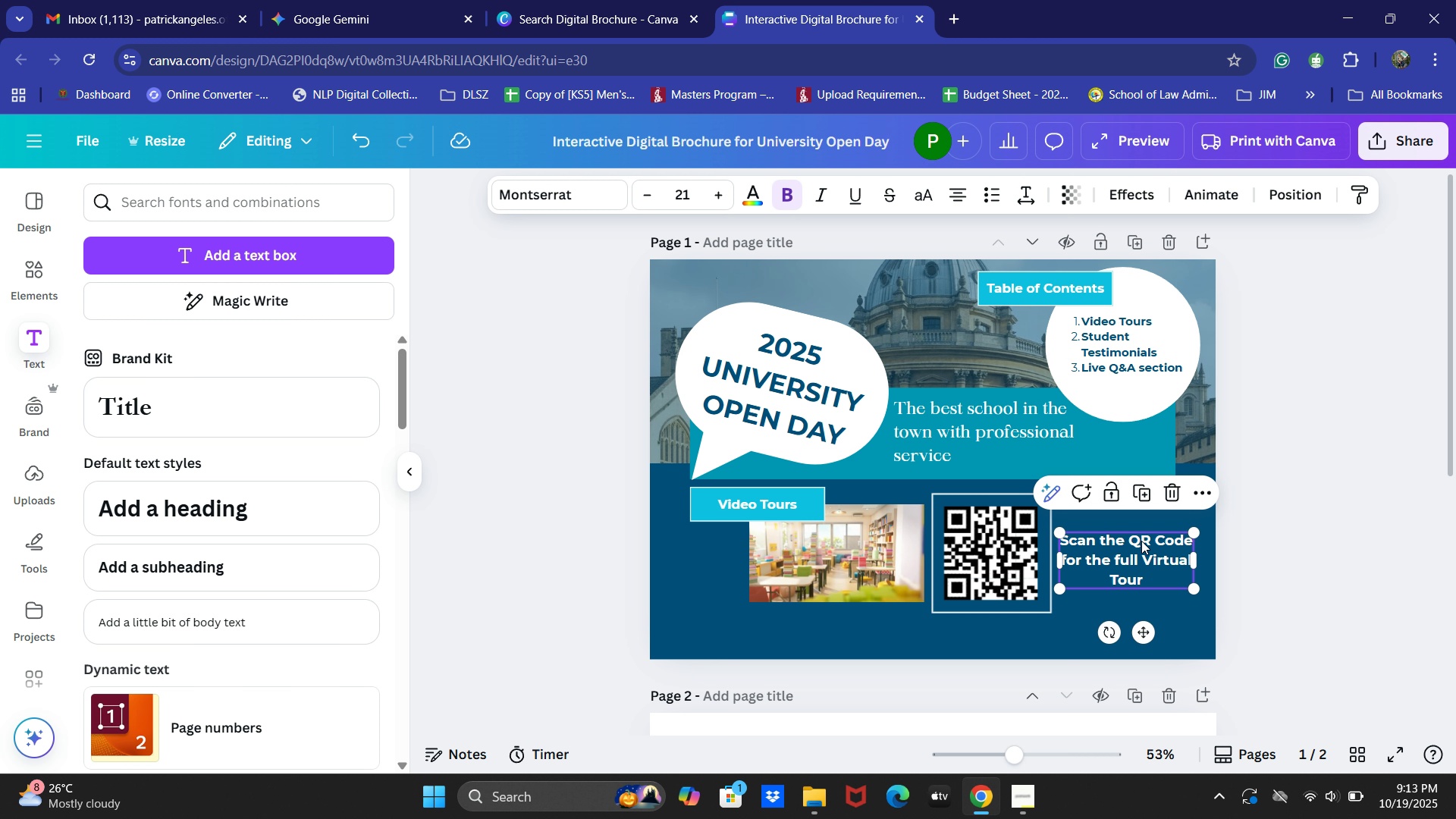 
wait(13.99)
 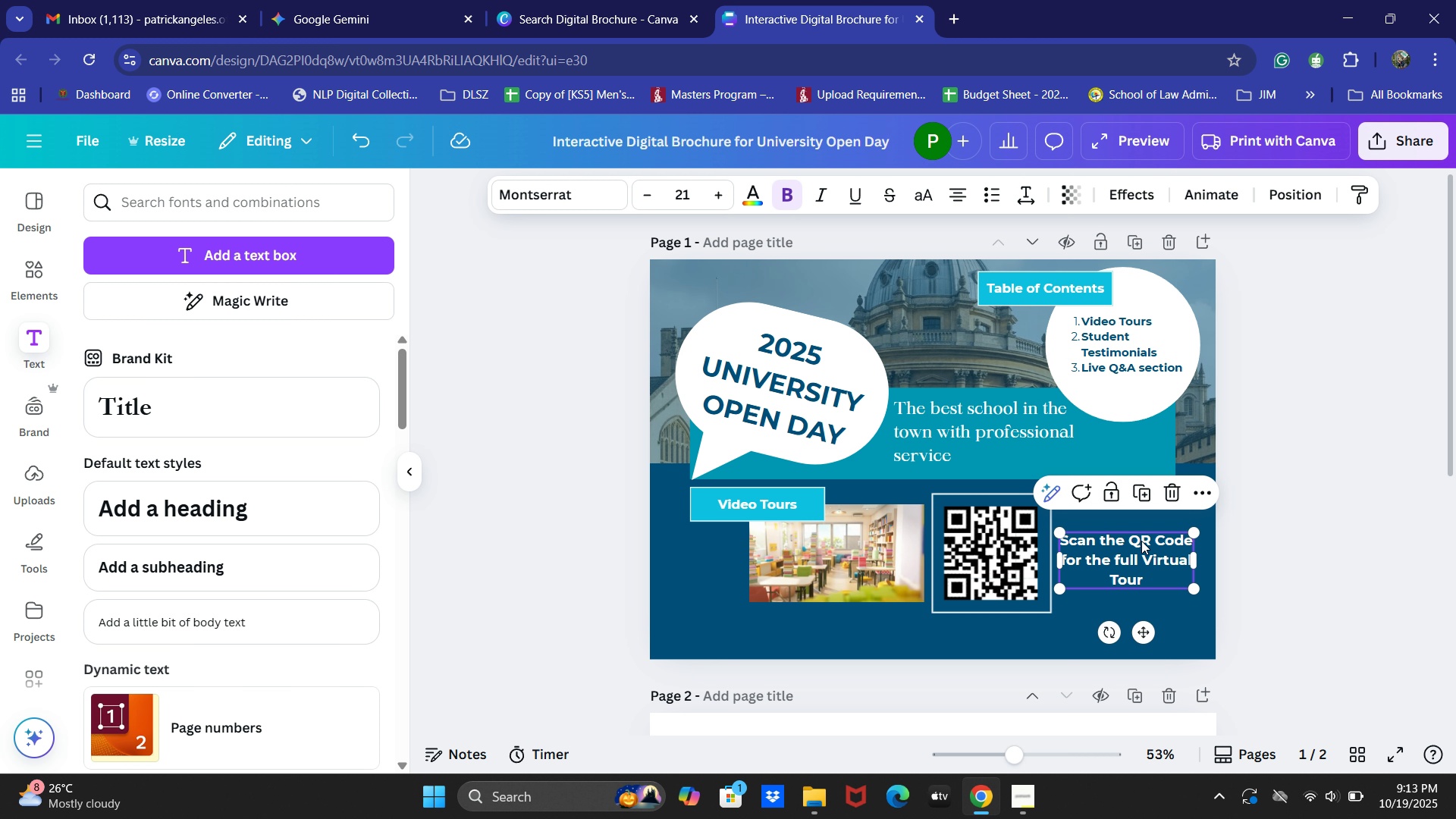 
key(Backspace)
 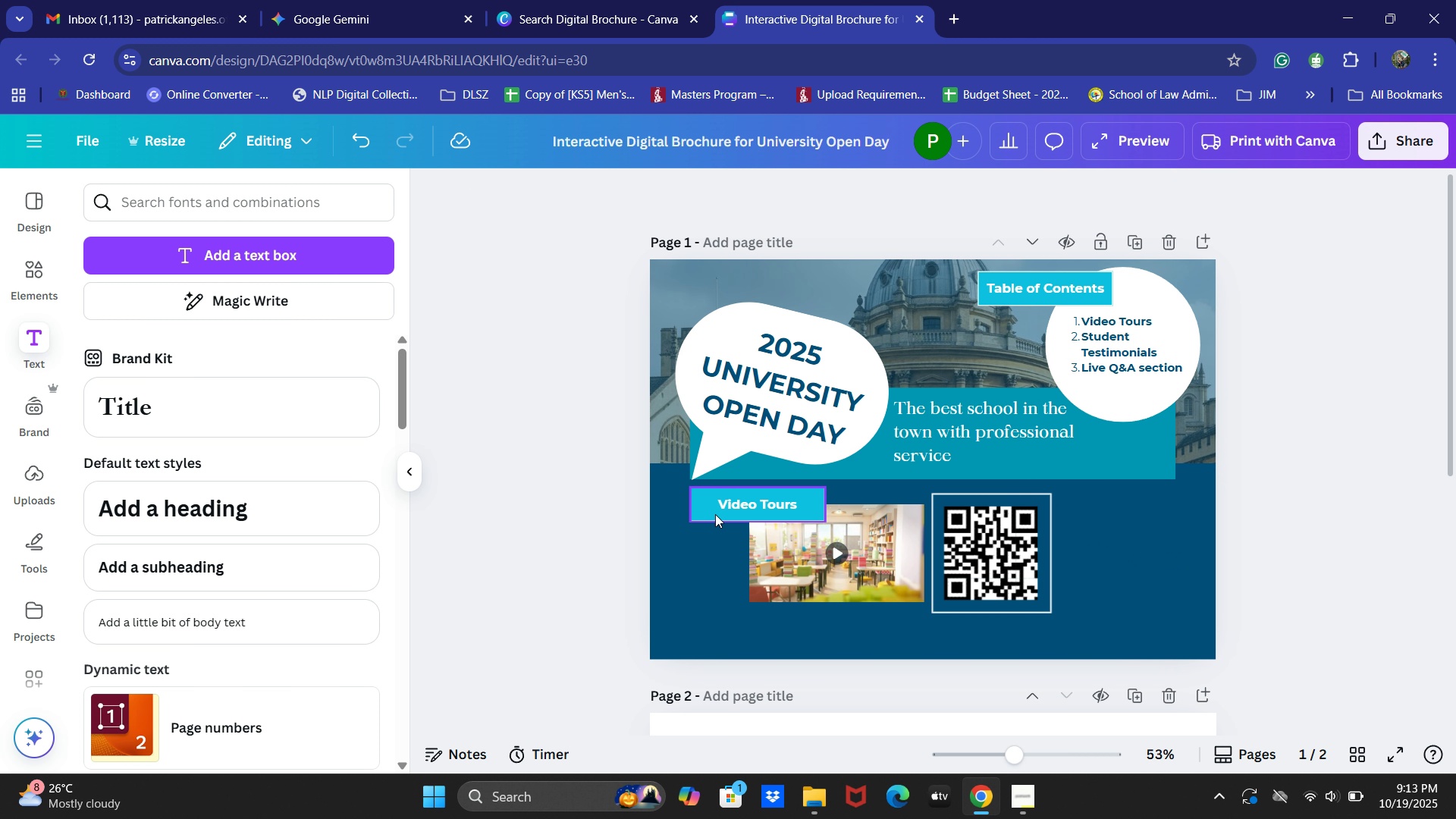 
left_click([714, 512])
 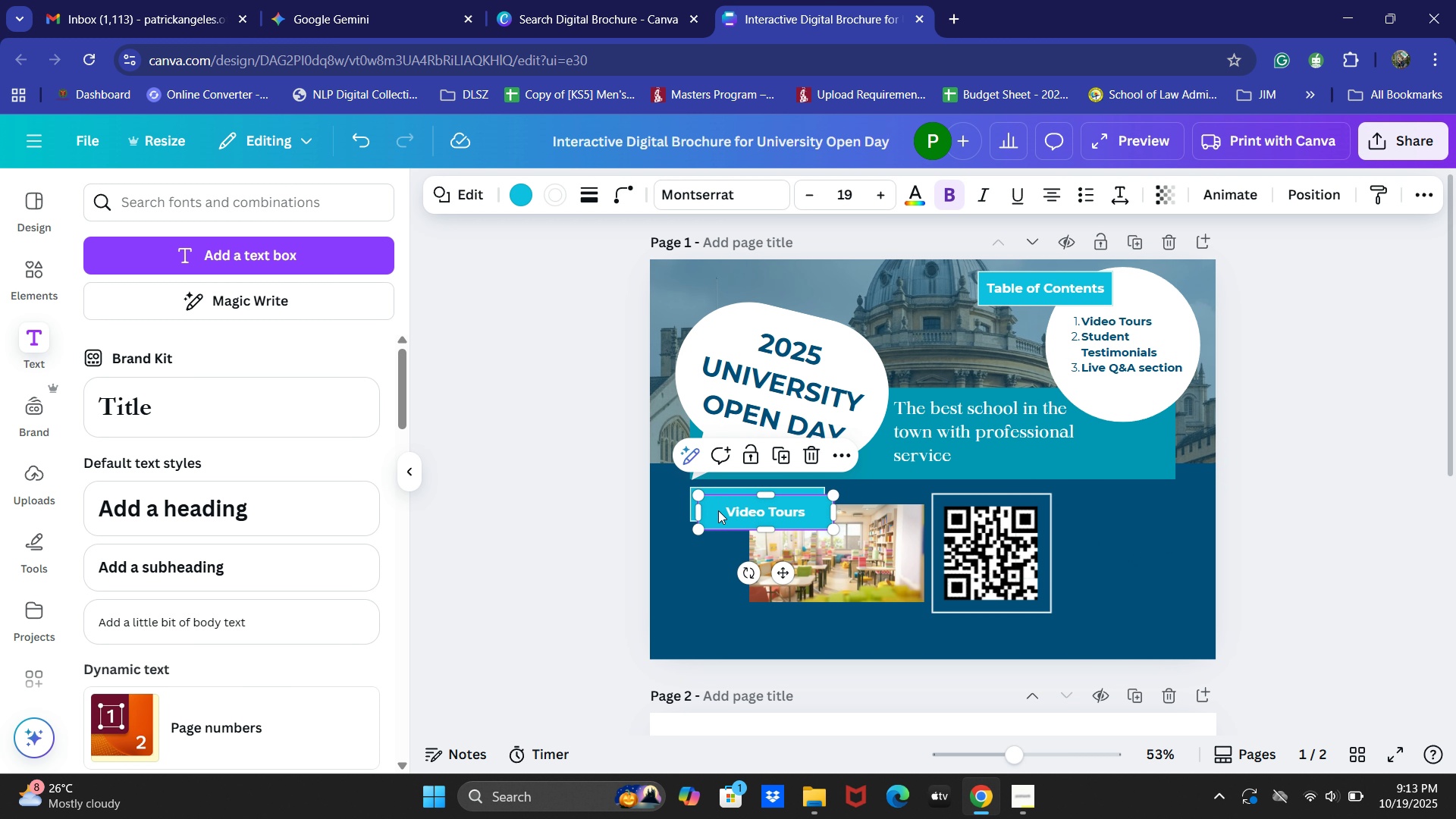 
key(Control+C)
 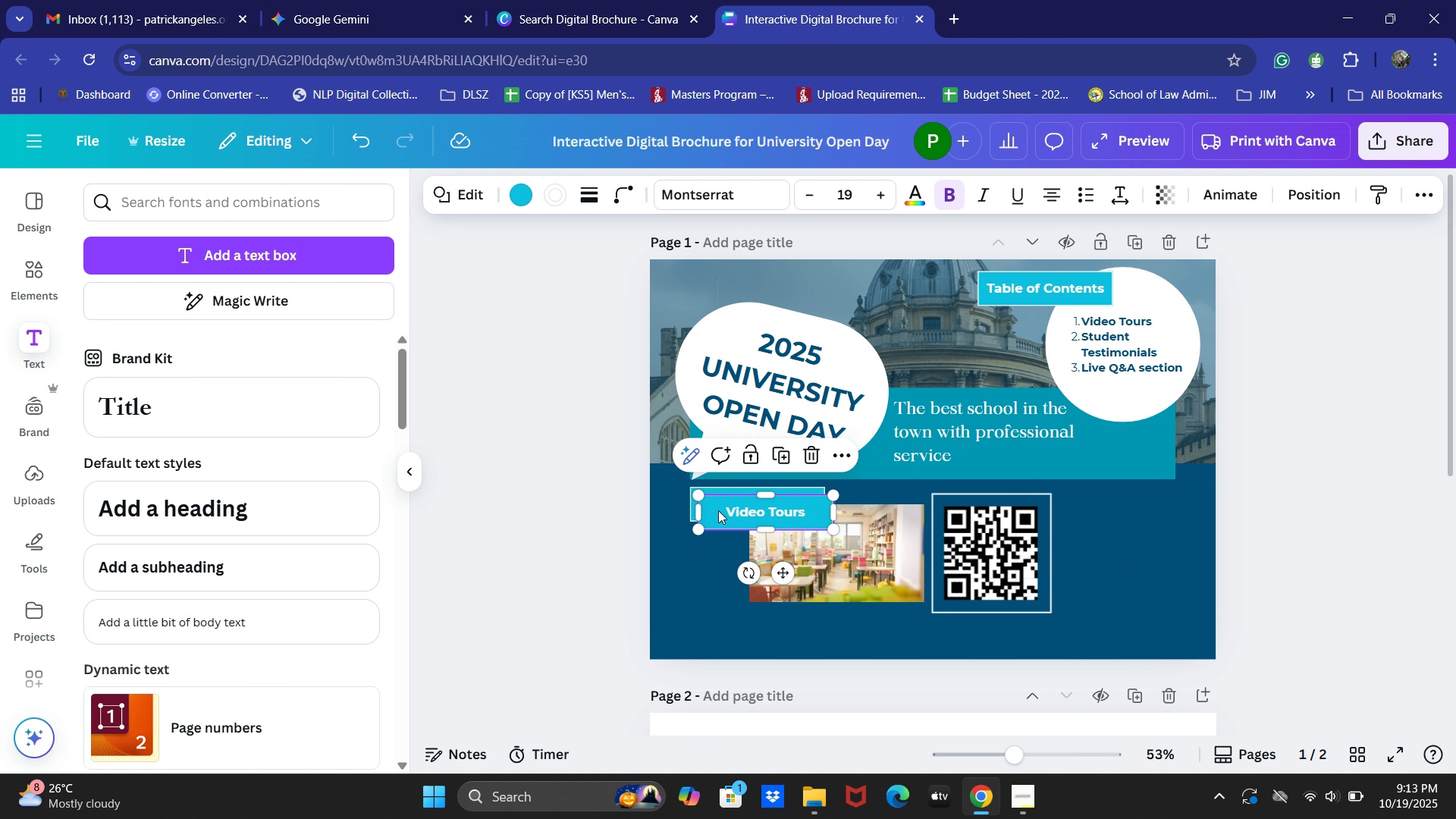 
key(Control+V)
 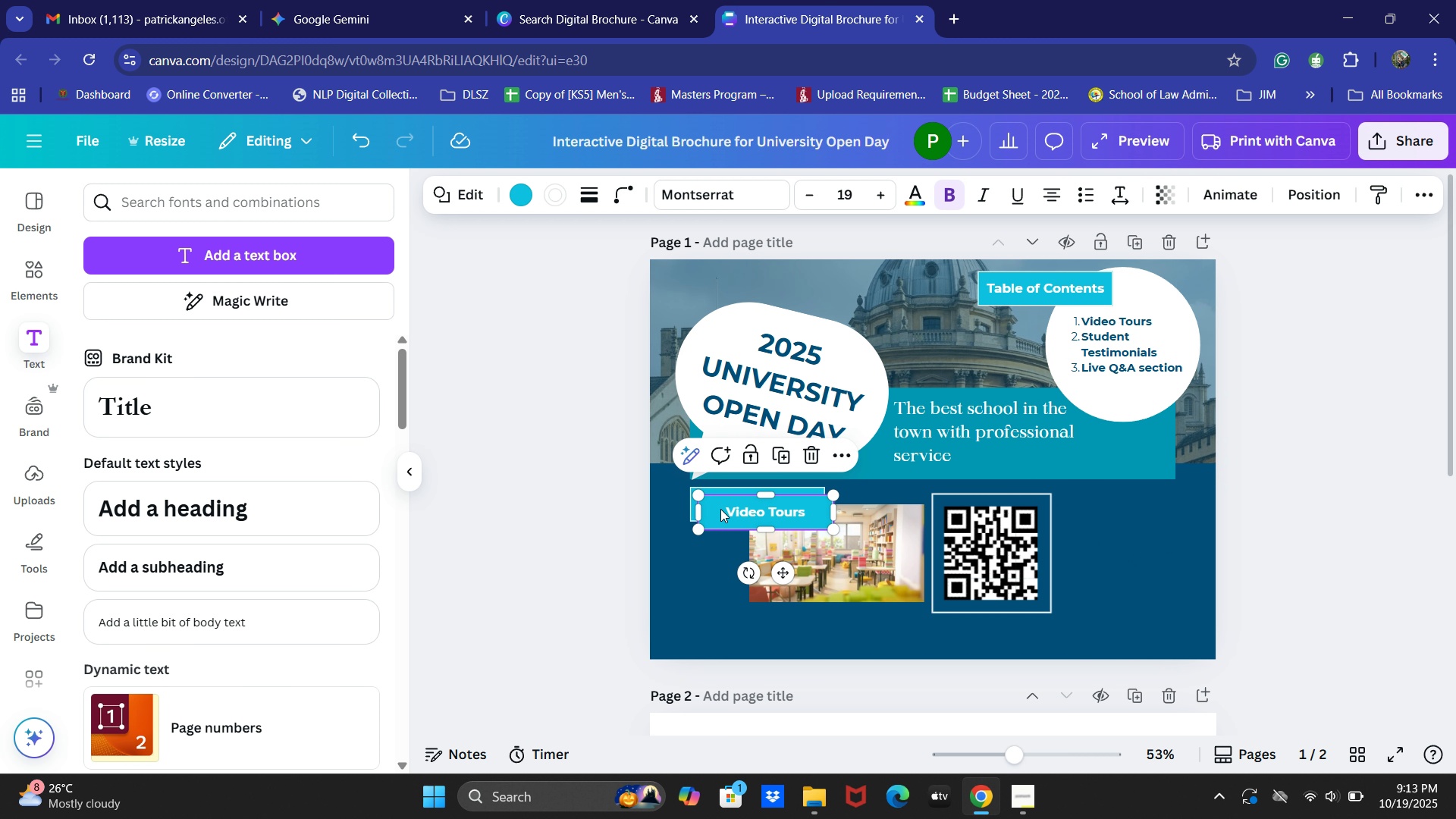 
left_click_drag(start_coordinate=[720, 510], to_coordinate=[1062, 498])
 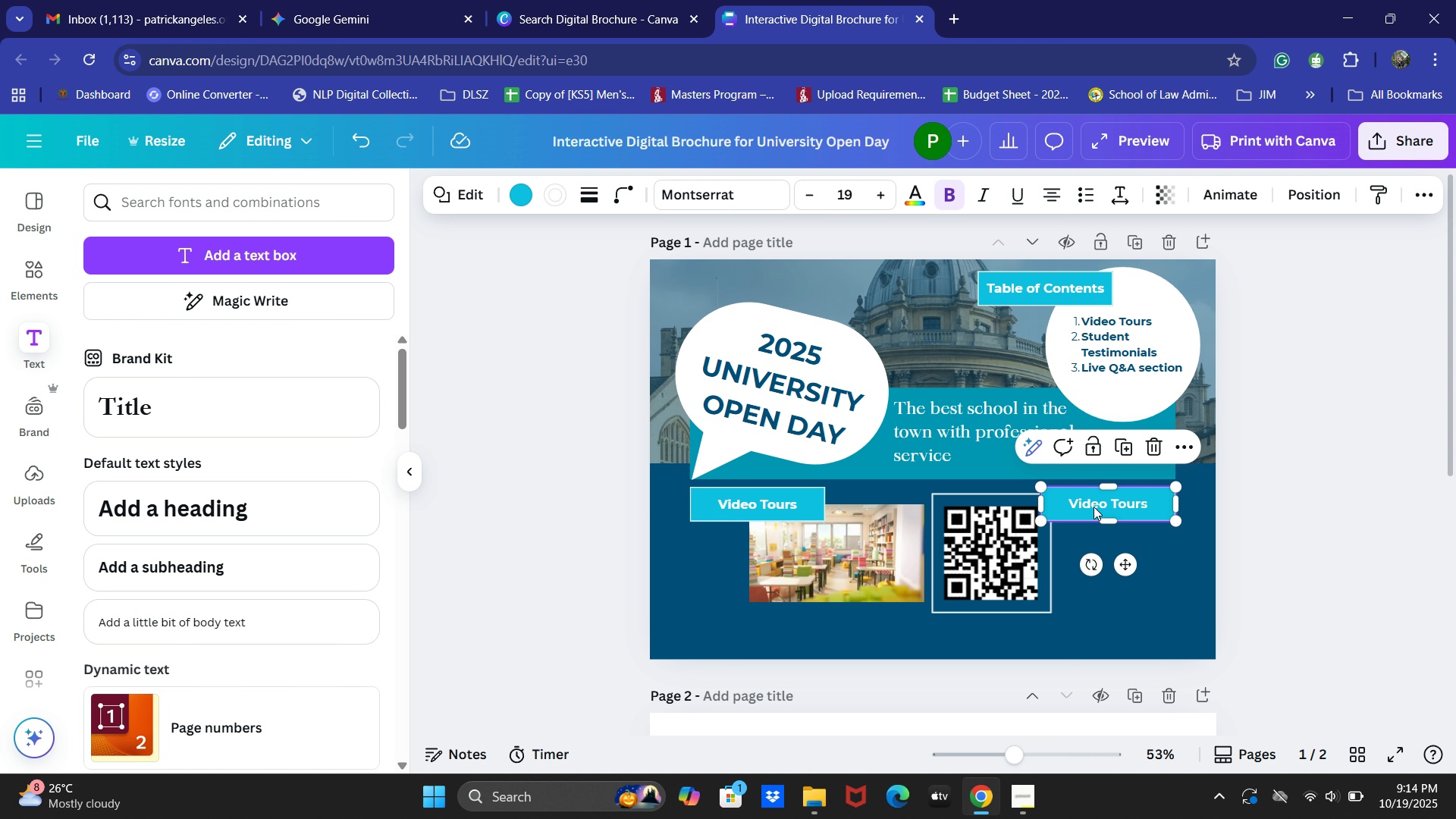 
double_click([1094, 507])
 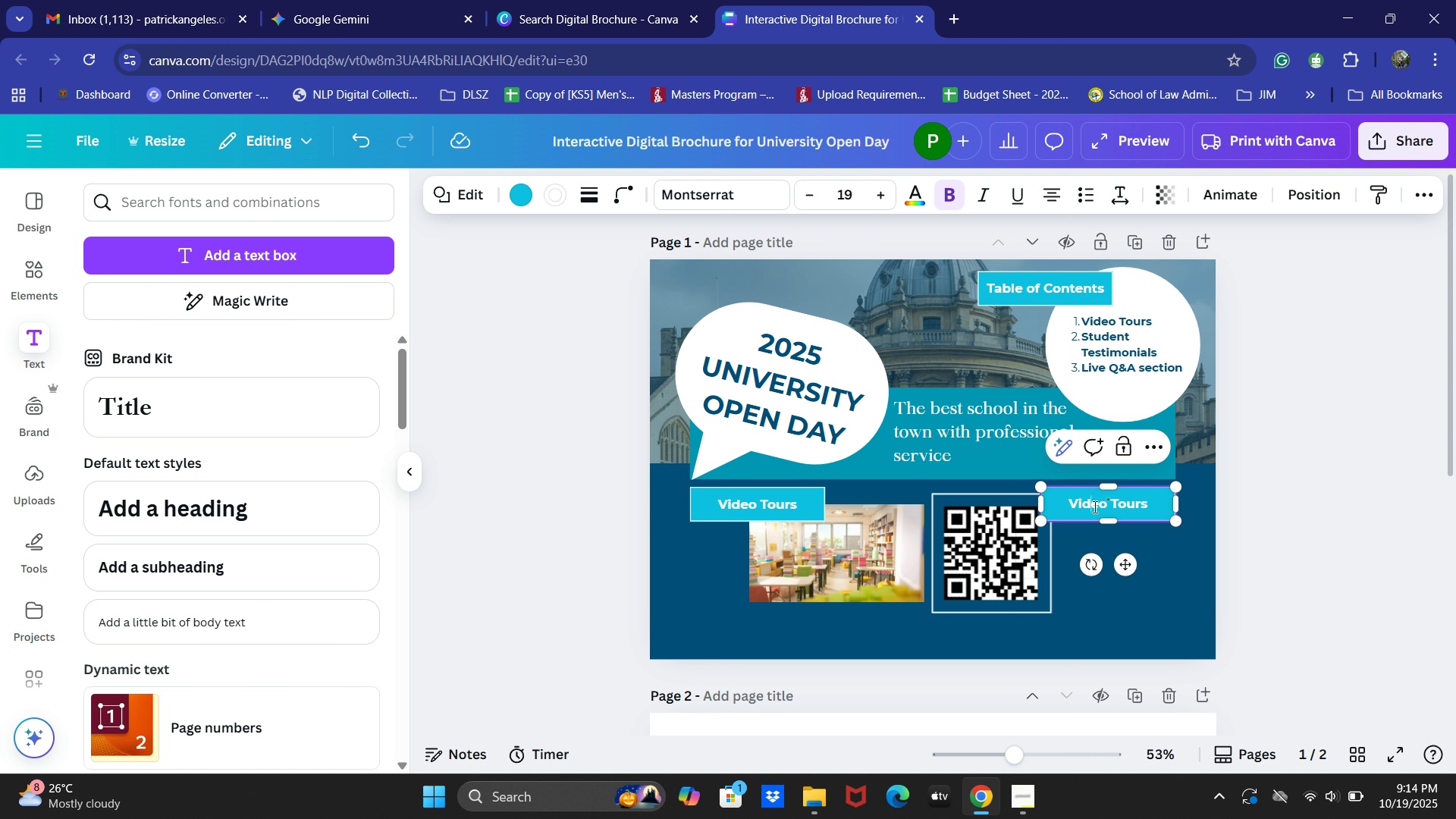 
key(Control+ControlLeft)
 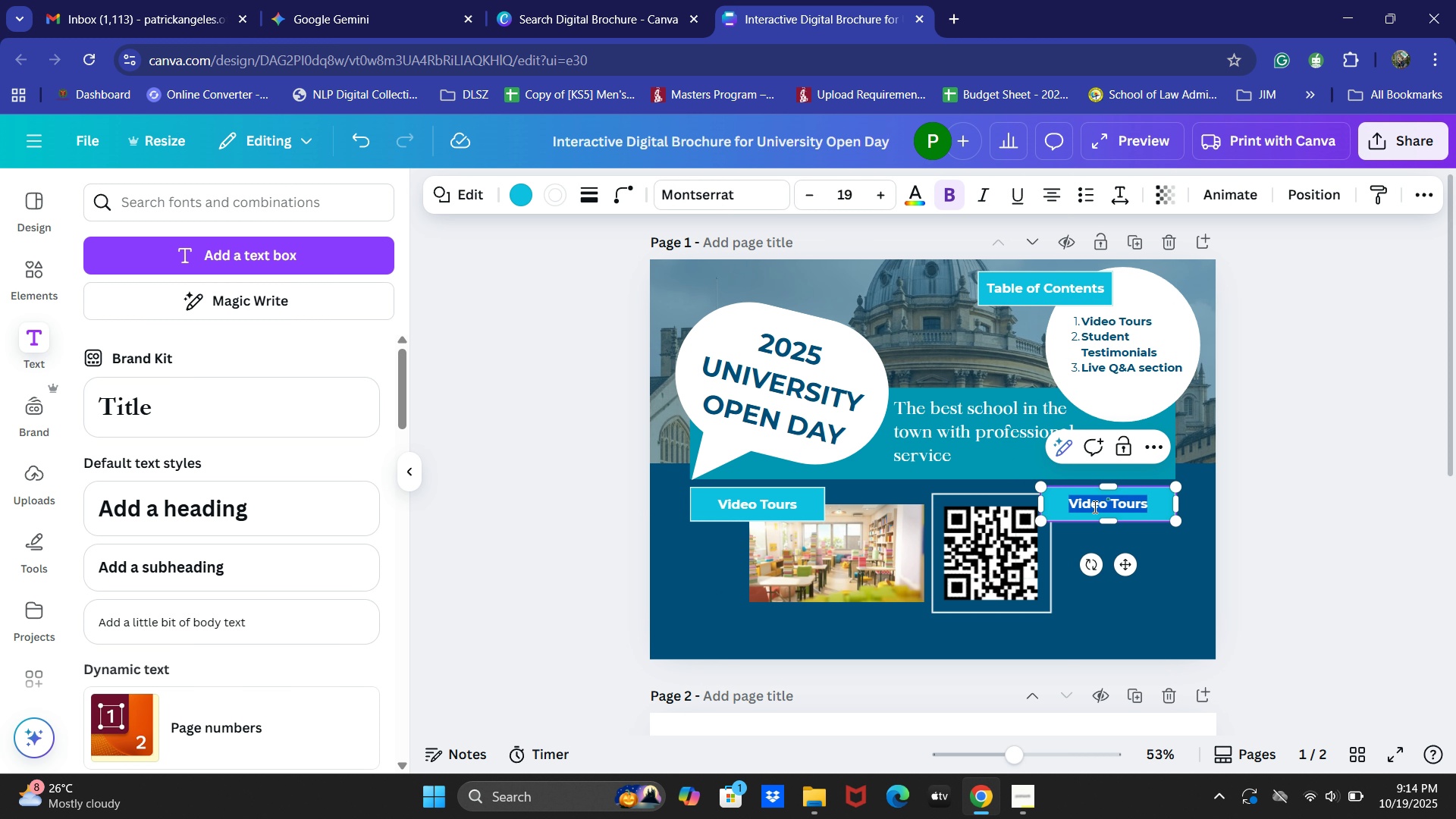 
key(Control+A)
 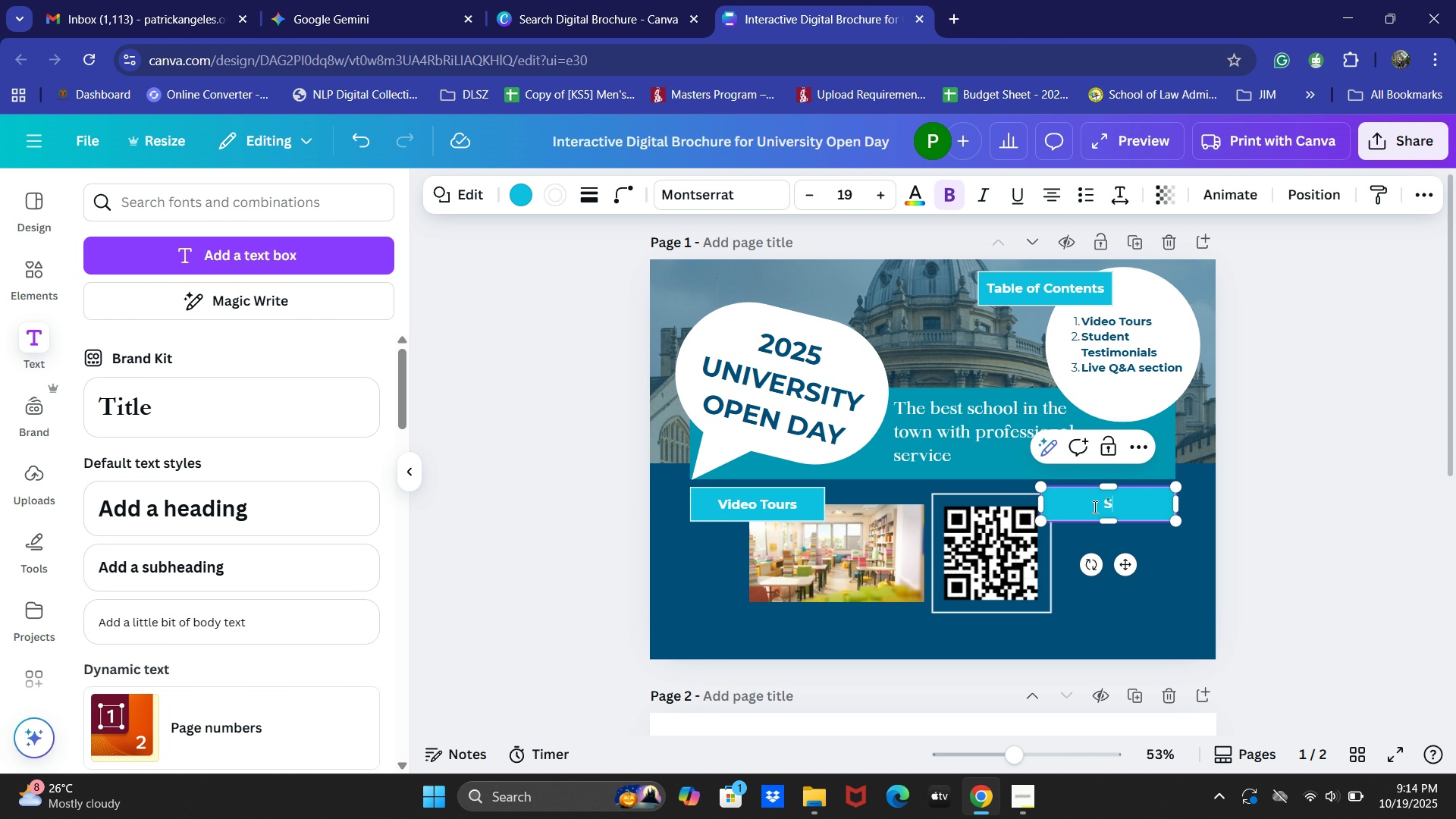 
type(Scan Me for fo)
key(Backspace)
type(ull tour!)
key(Backspace)
key(Backspace)
key(Backspace)
key(Backspace)
key(Backspace)
type(Tour)
 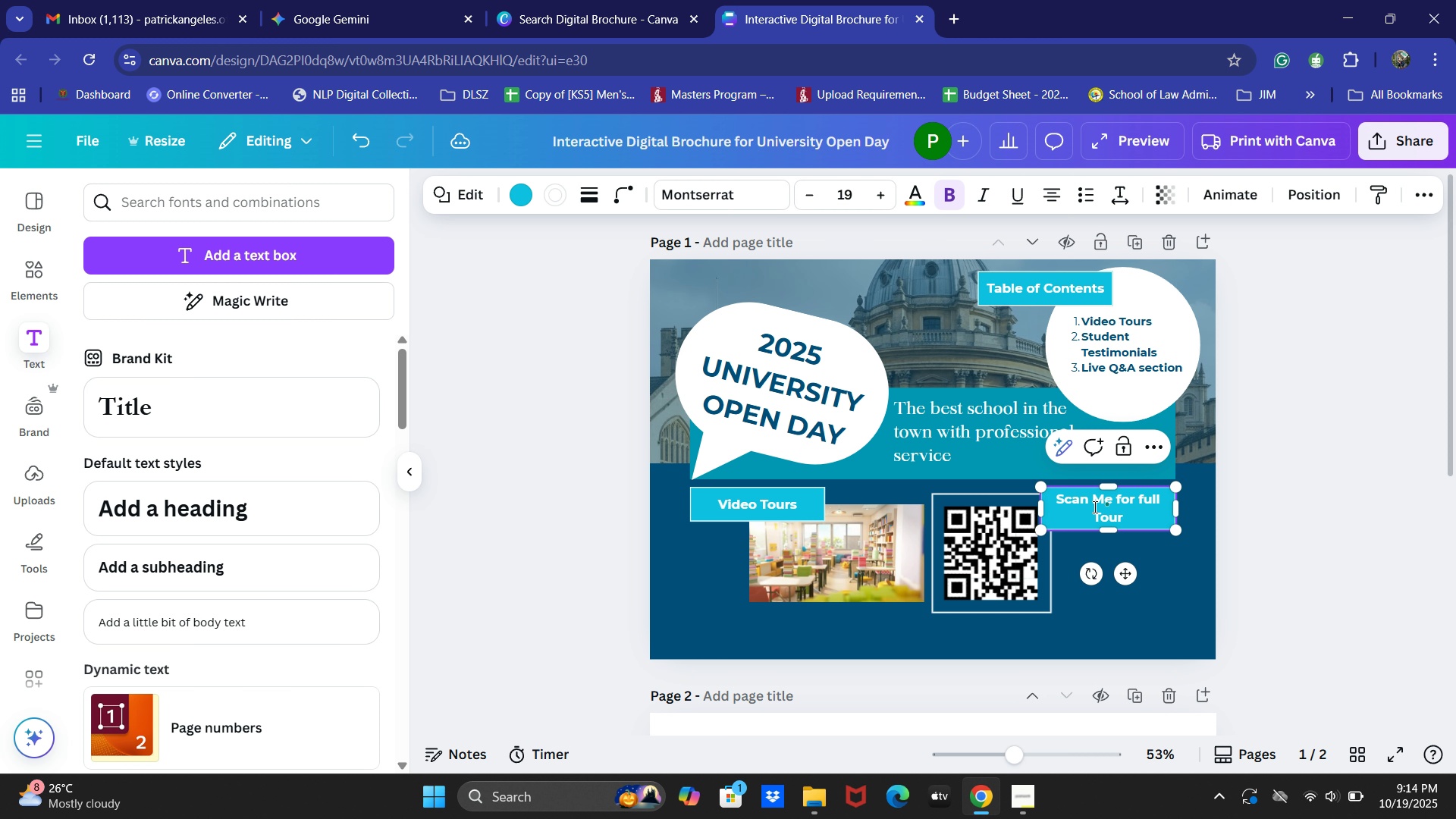 
left_click([1359, 539])
 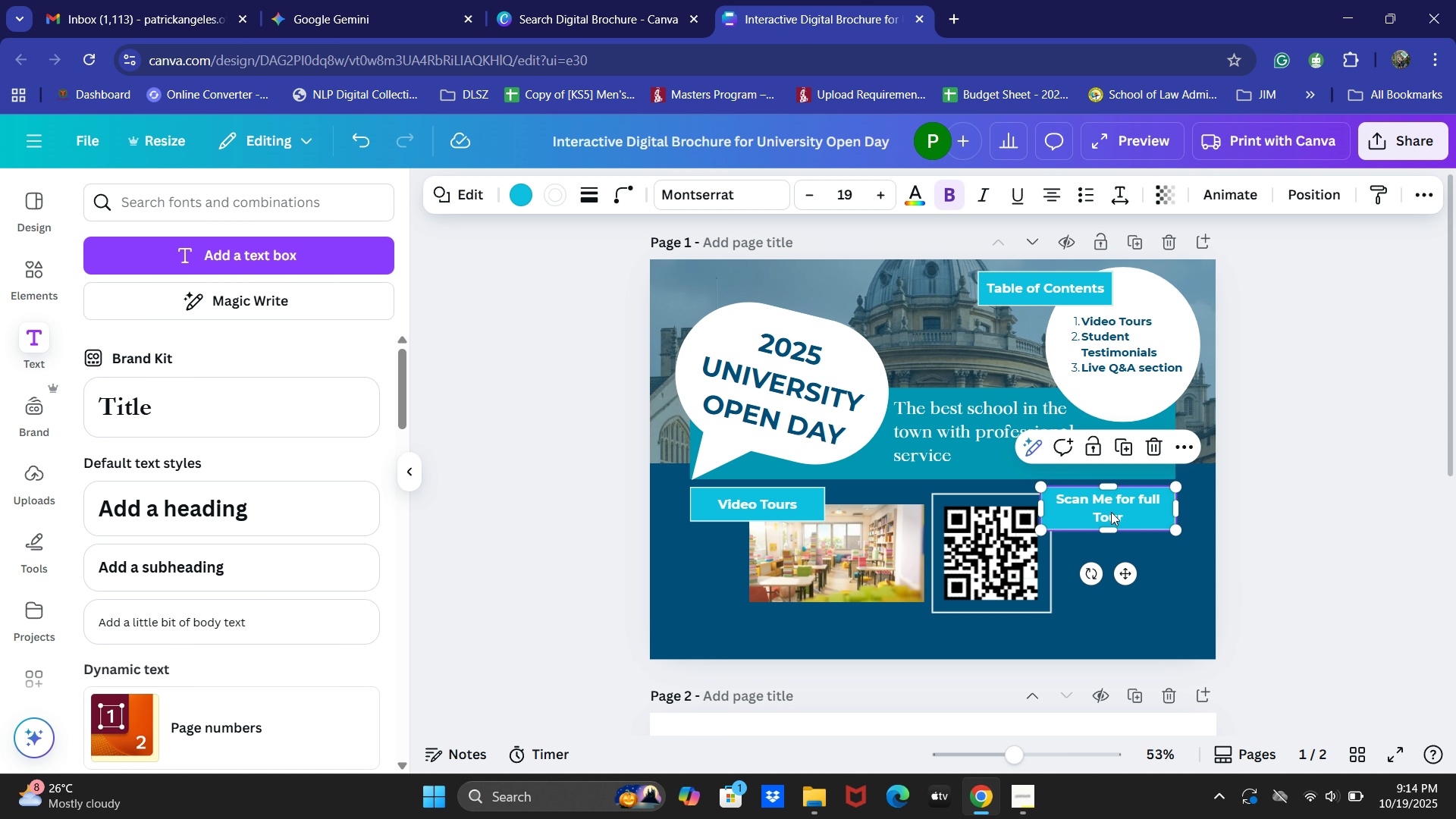 
left_click([1382, 534])
 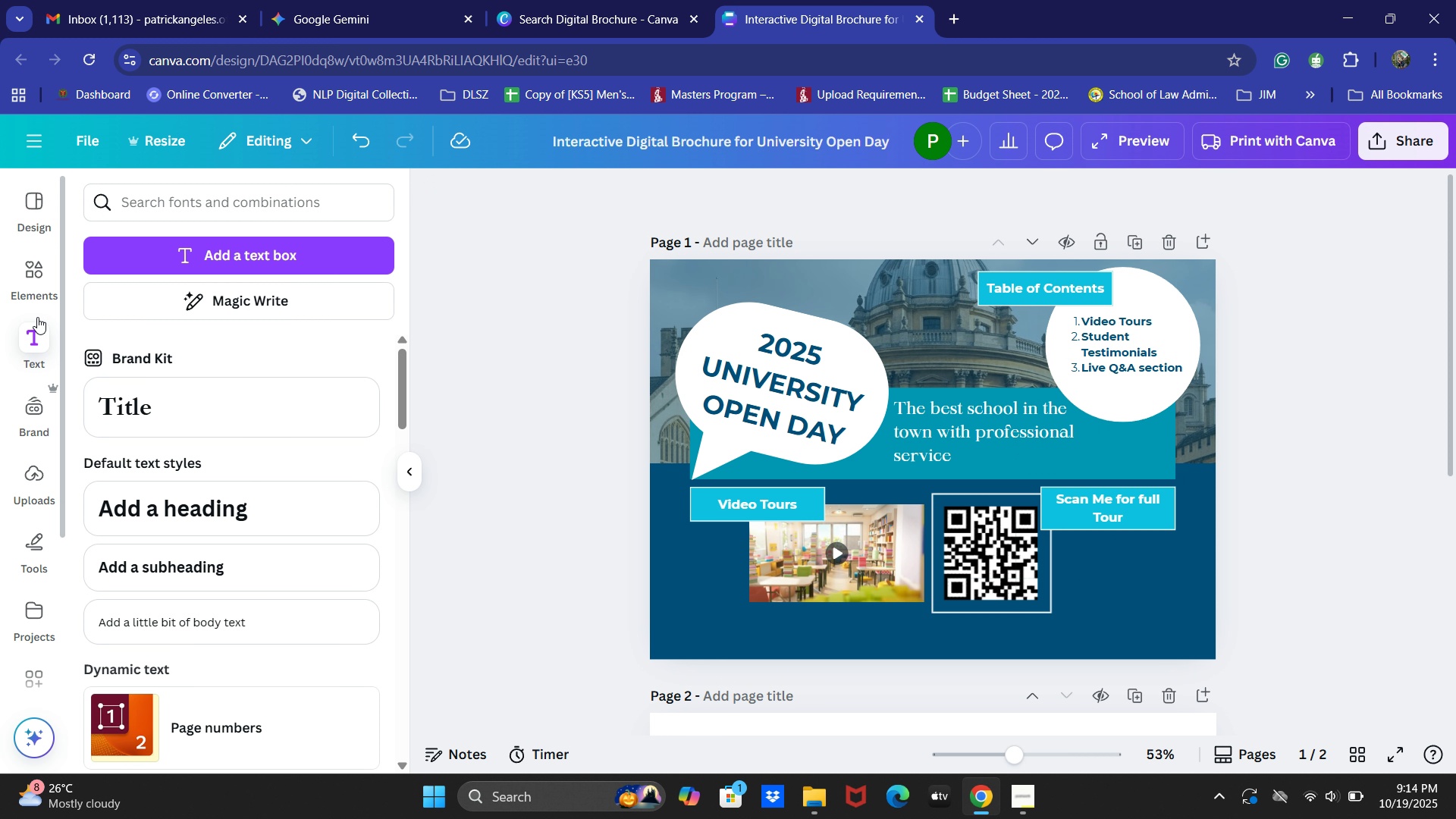 
left_click([28, 262])
 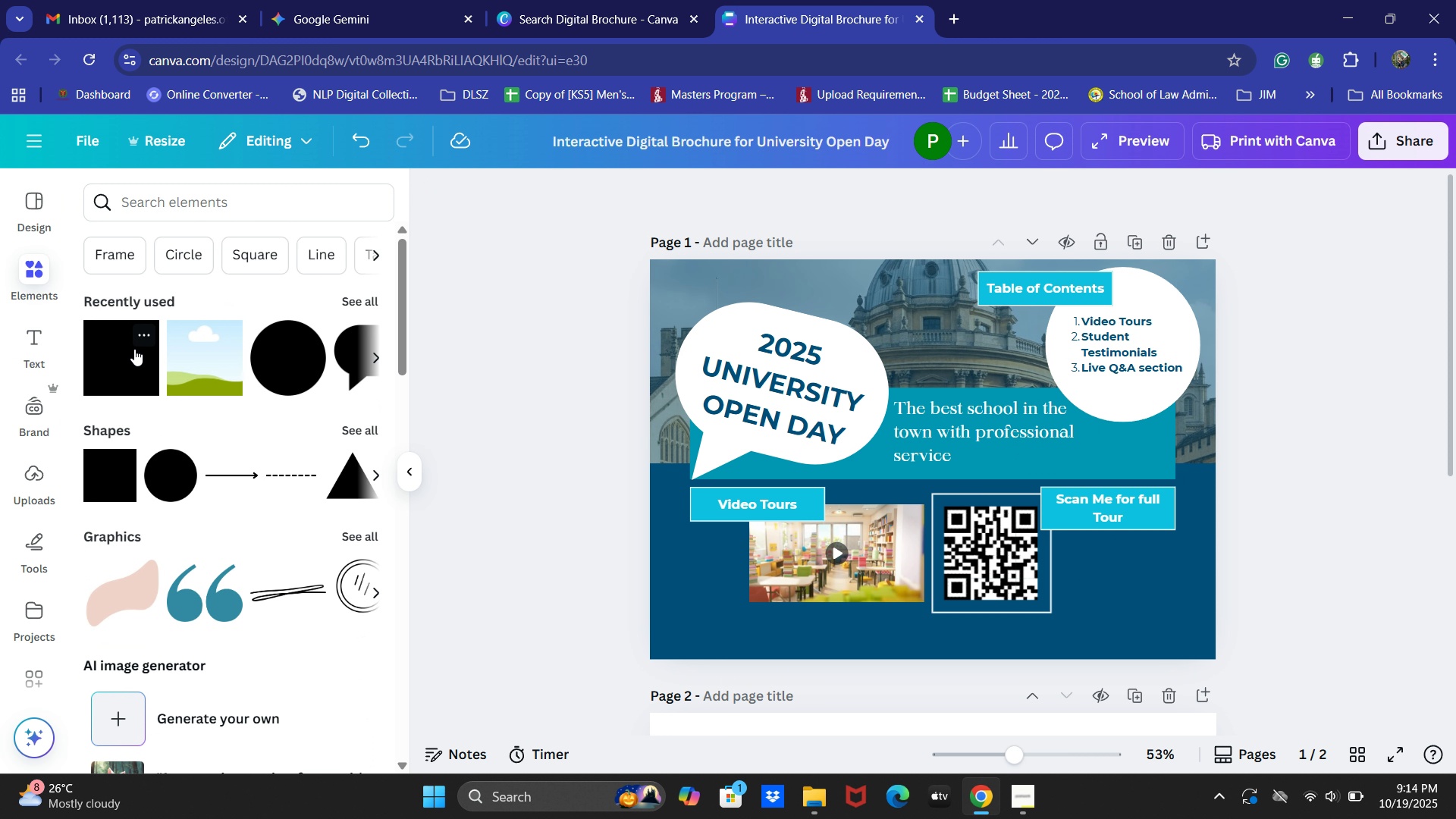 
left_click([131, 356])
 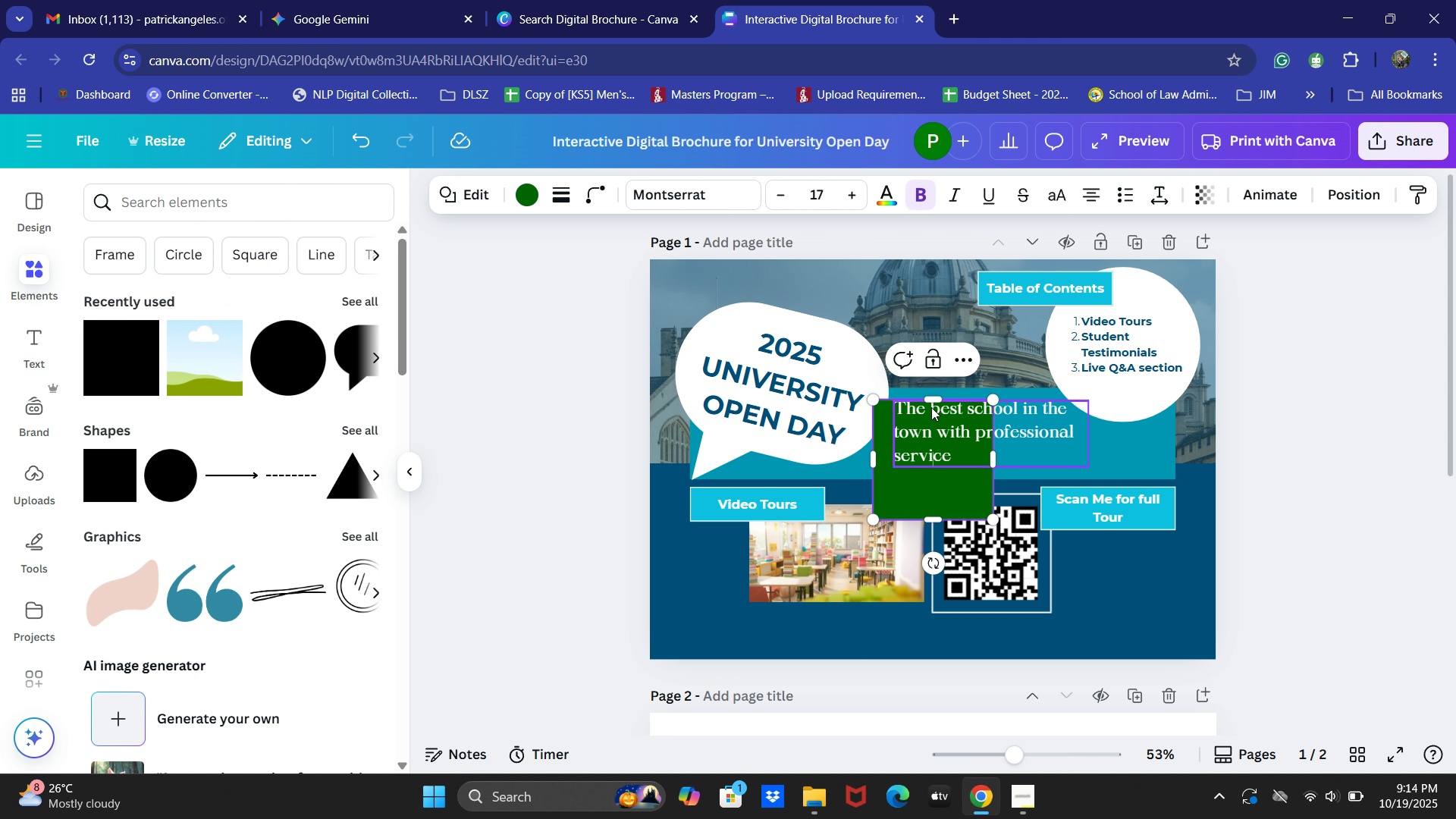 
left_click_drag(start_coordinate=[936, 399], to_coordinate=[936, 480])
 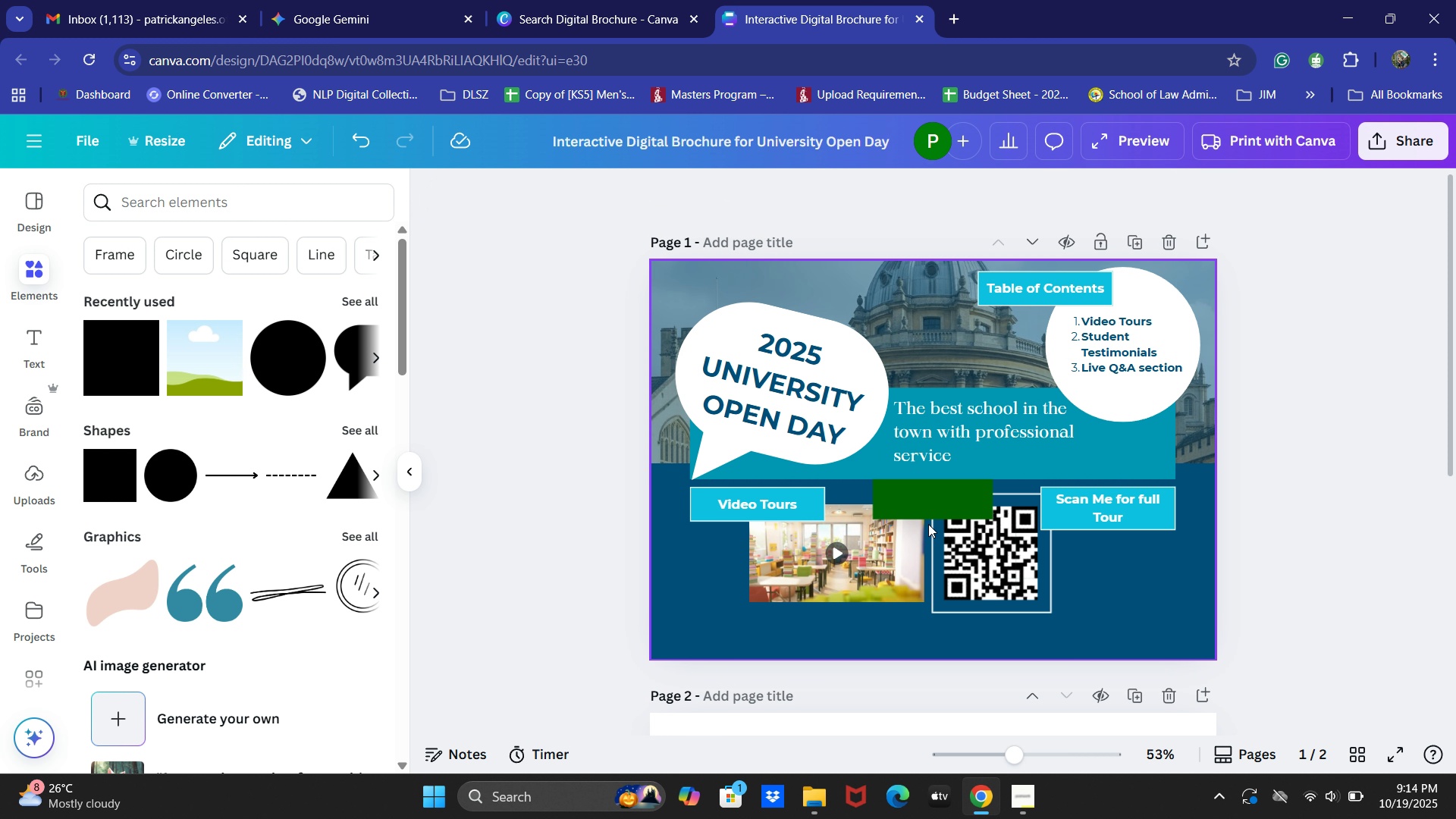 
left_click_drag(start_coordinate=[924, 500], to_coordinate=[701, 639])
 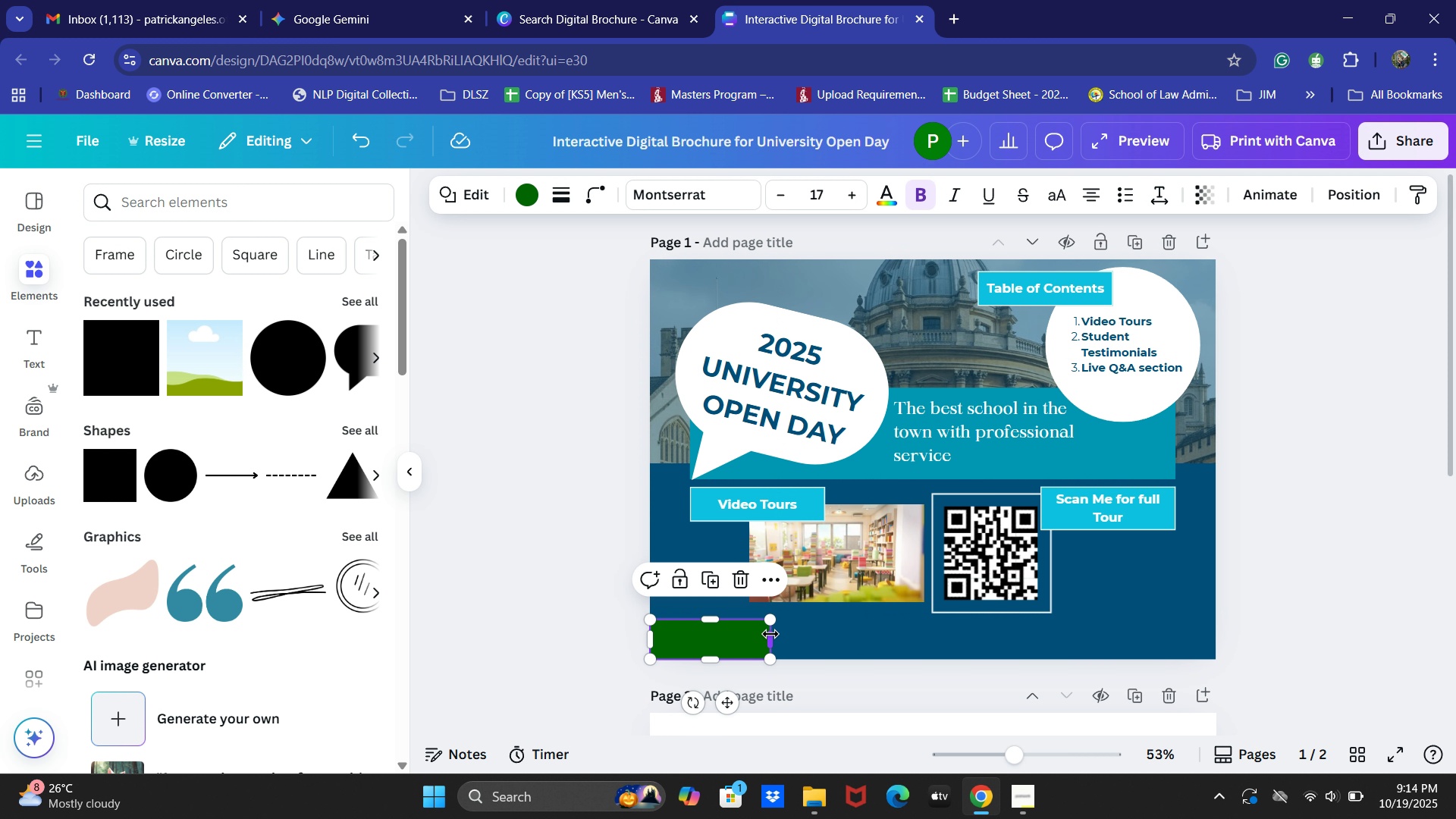 
left_click_drag(start_coordinate=[770, 635], to_coordinate=[1216, 645])
 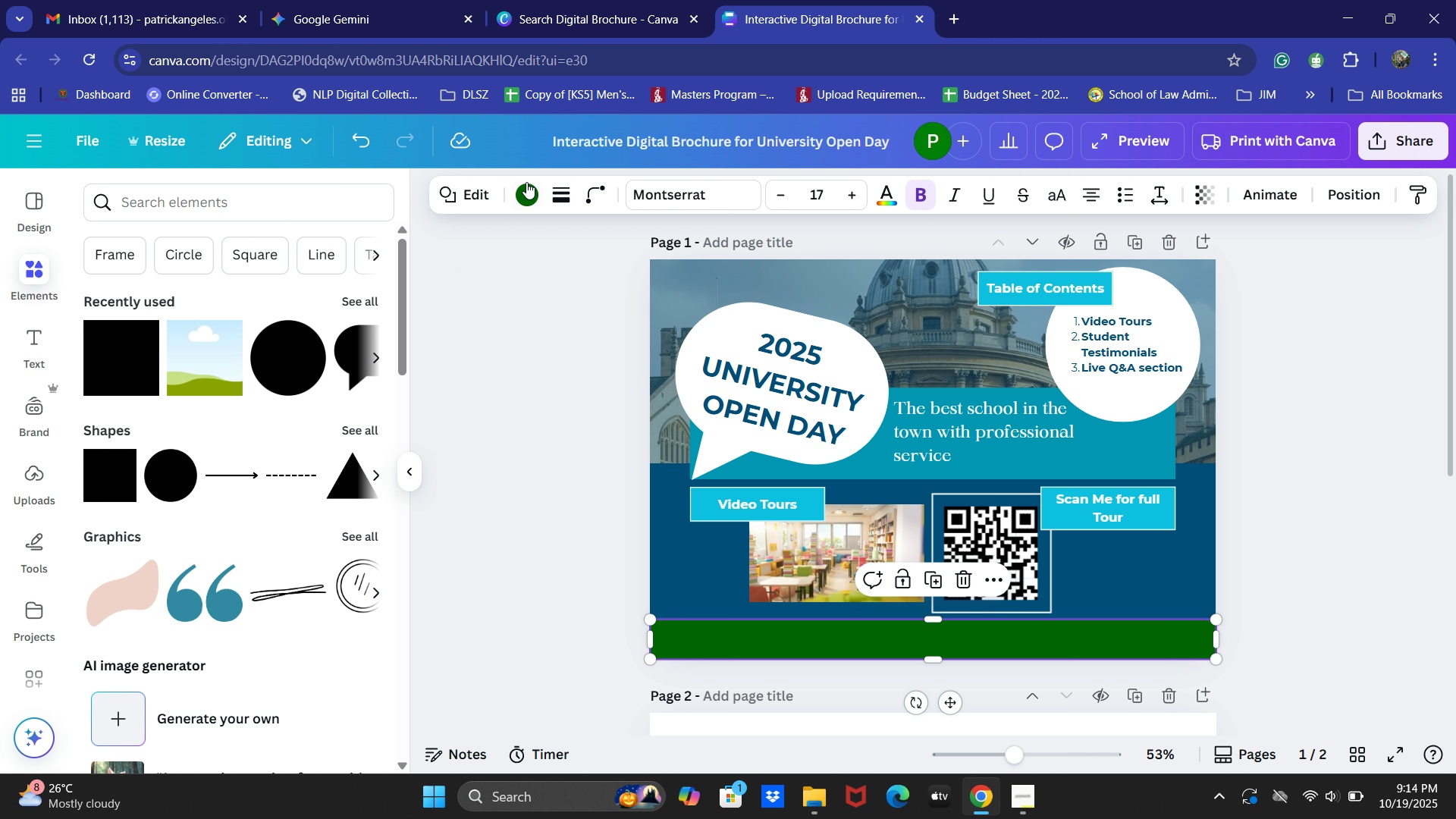 
wait(6.48)
 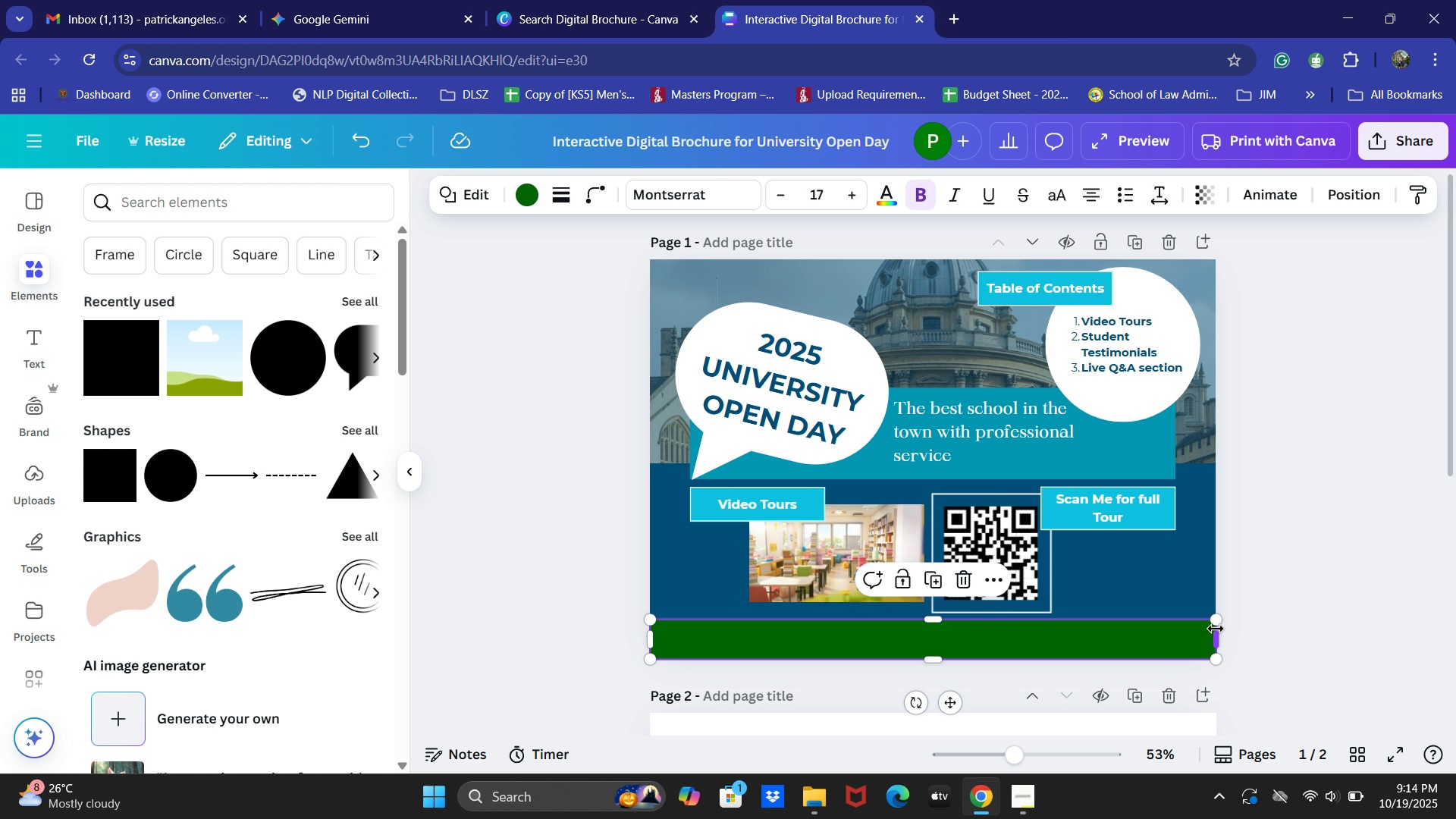 
left_click([537, 201])
 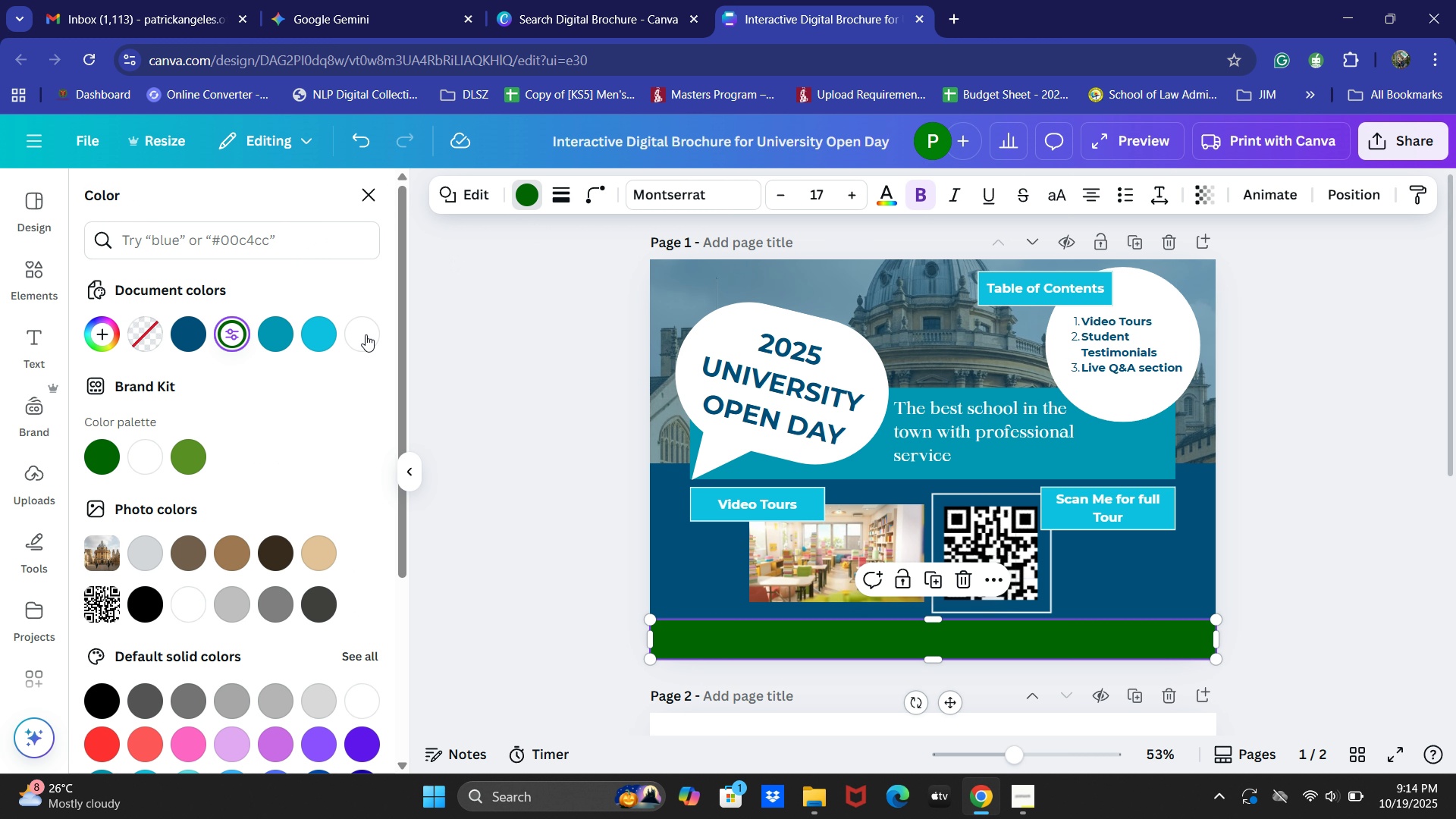 
left_click([318, 338])
 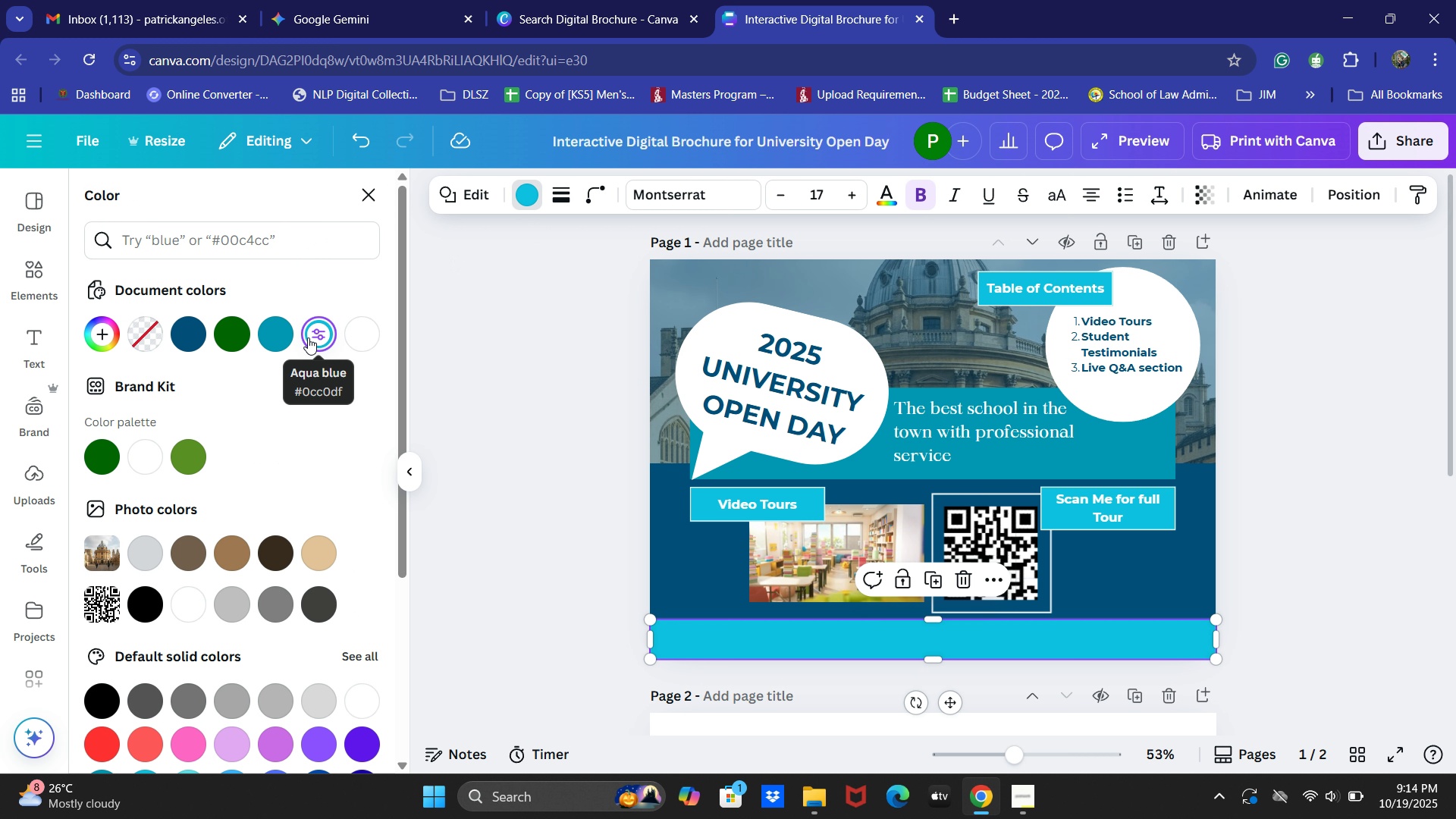 
left_click([264, 329])
 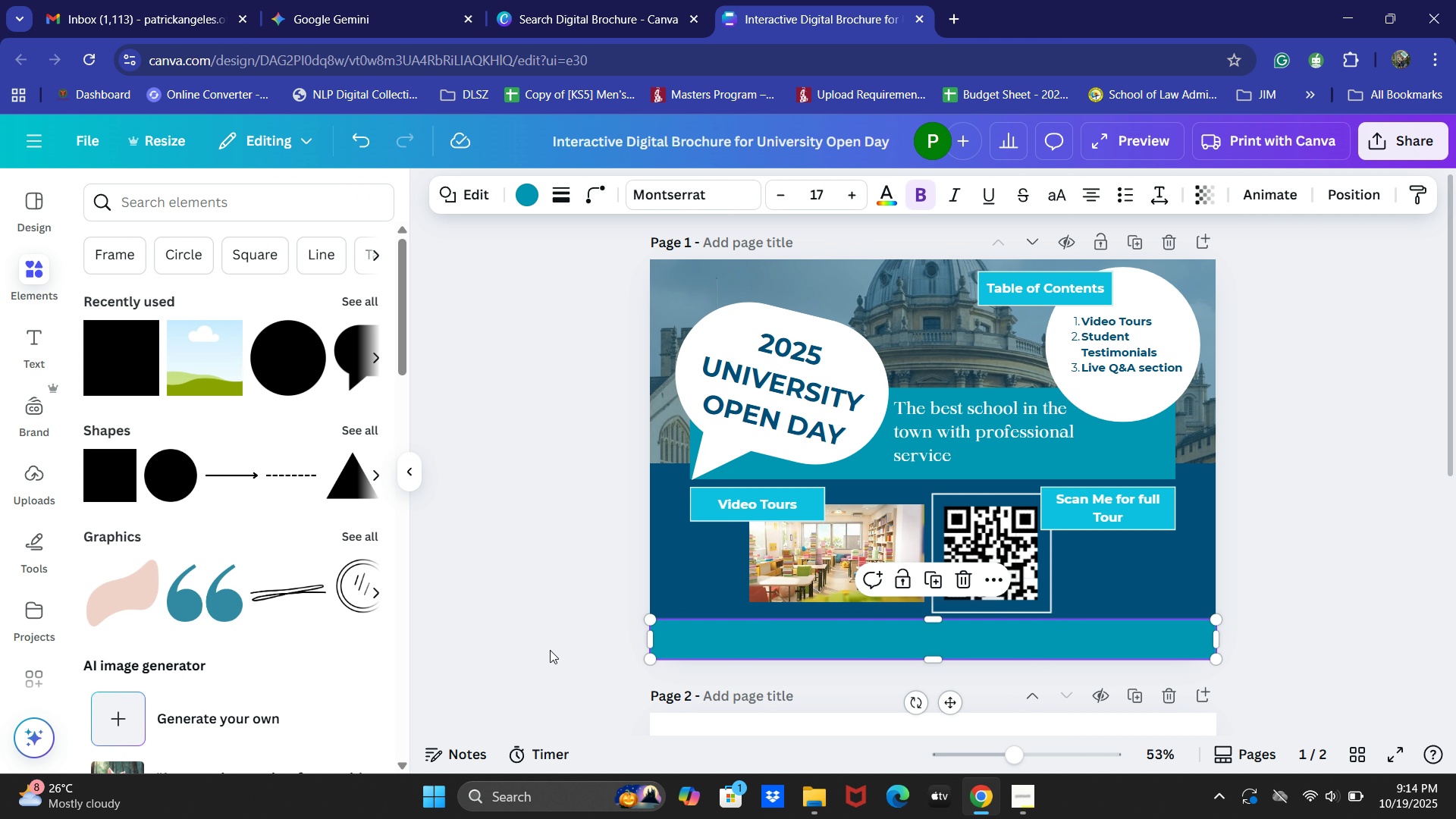 
wait(11.88)
 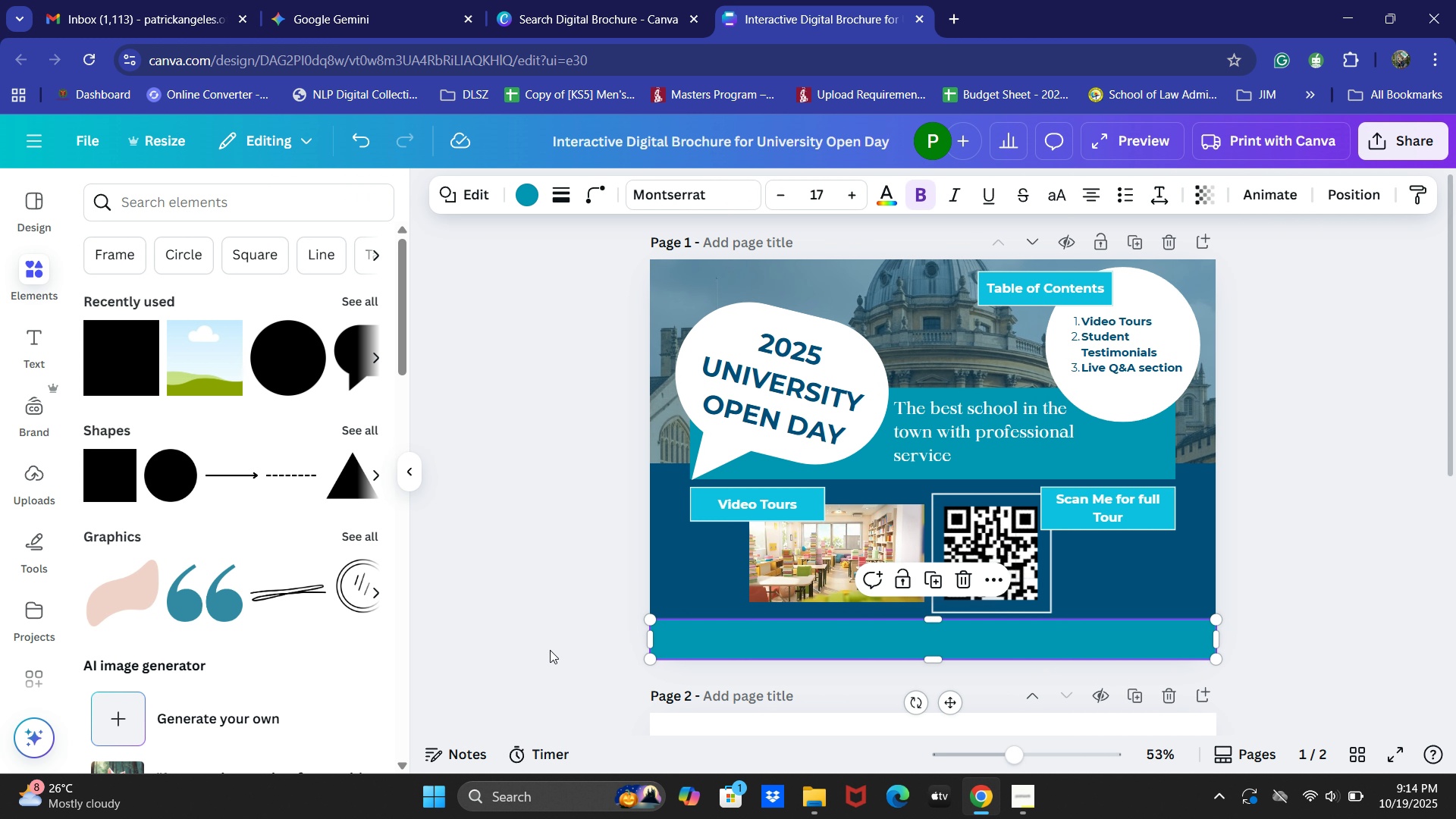 
left_click([1021, 788])